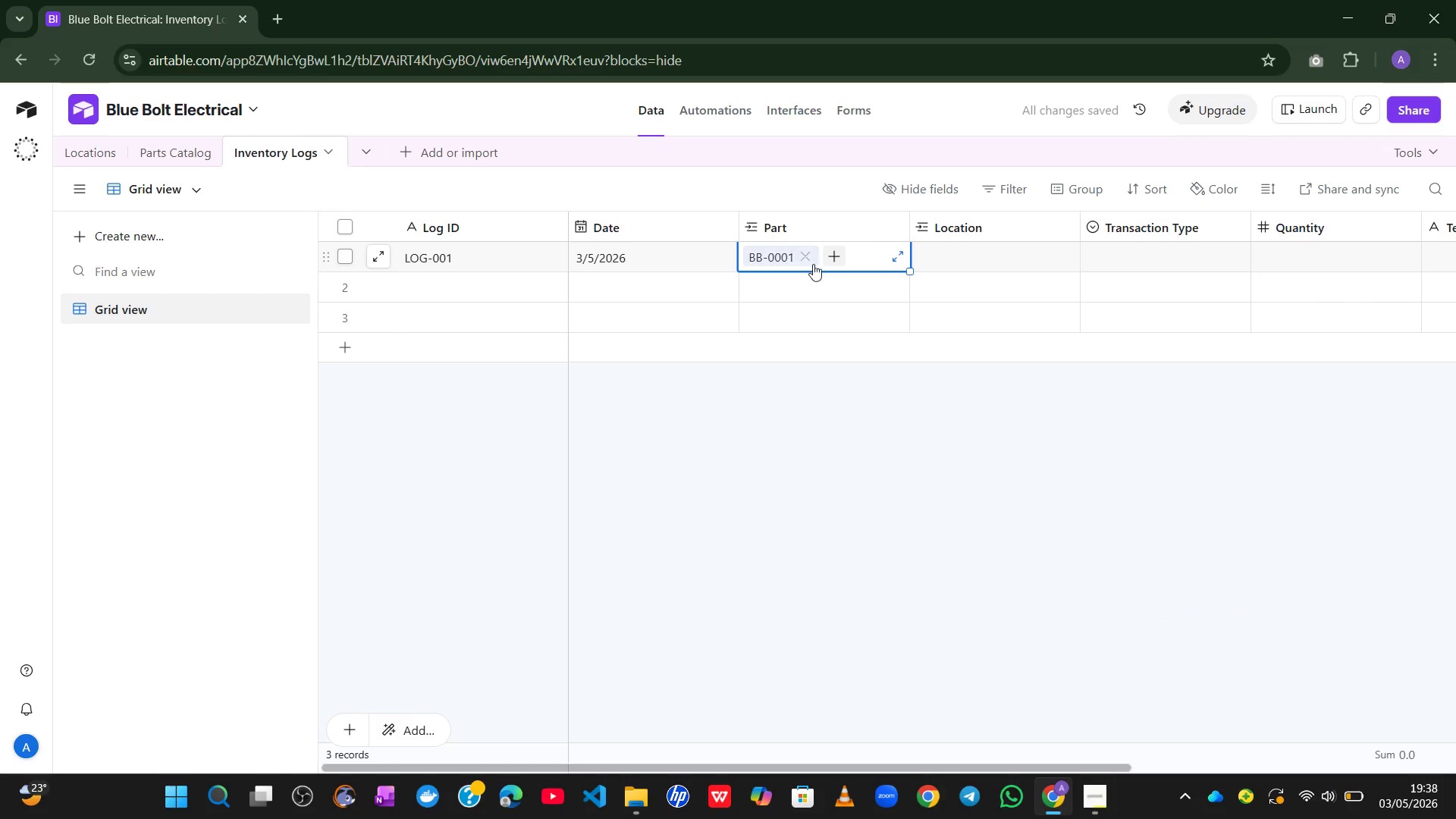 
left_click([805, 252])
 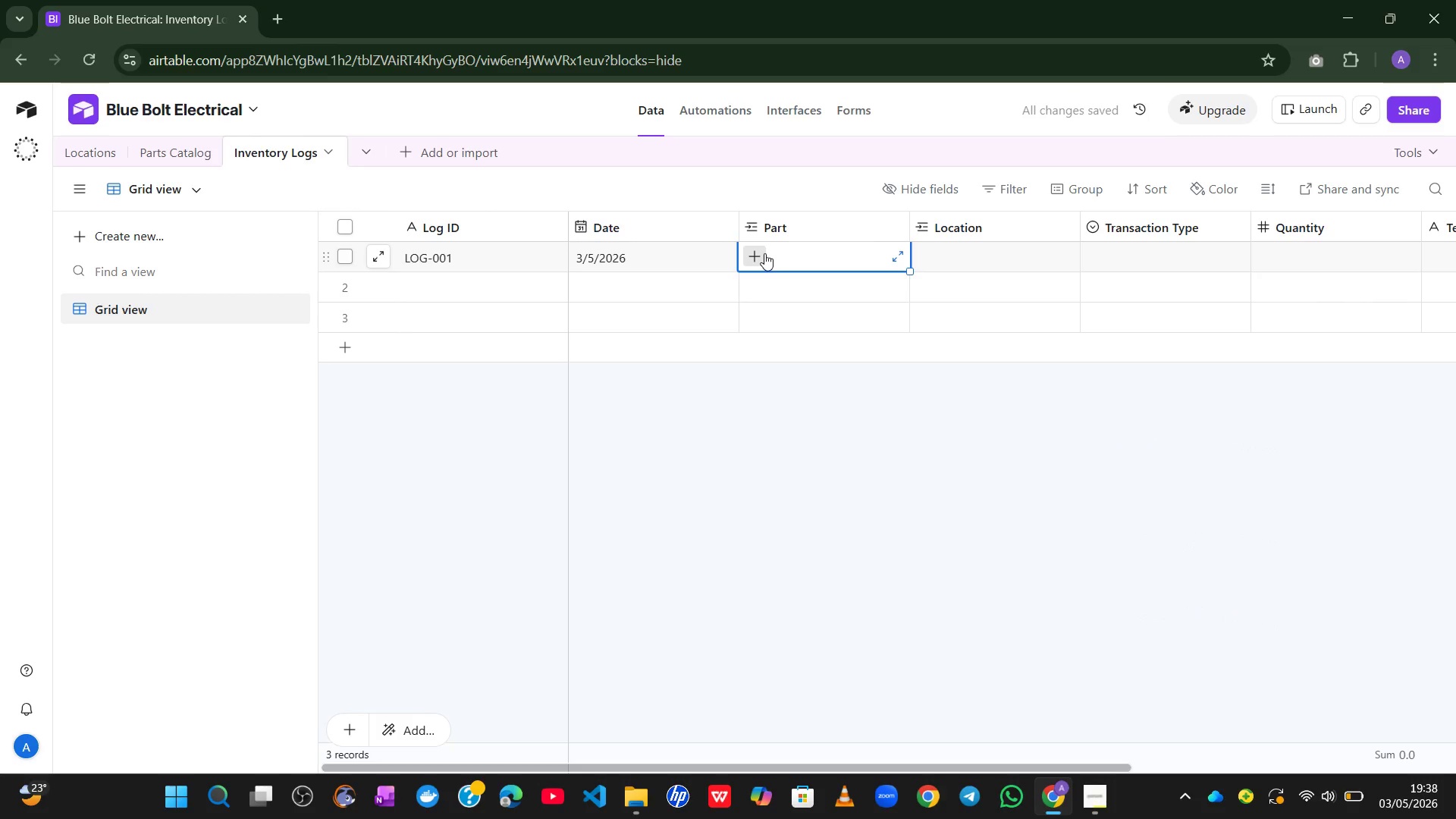 
left_click([764, 253])
 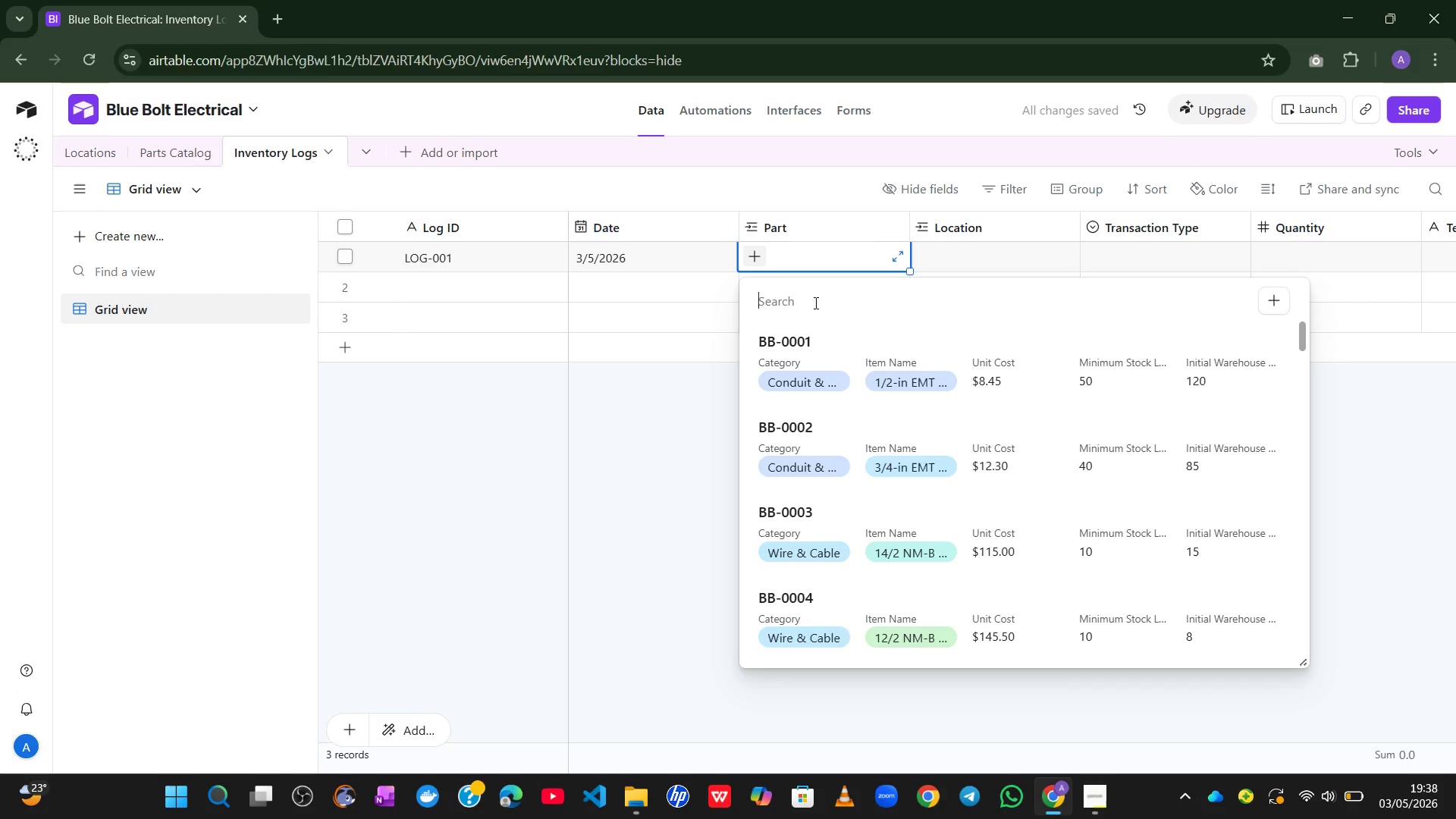 
mouse_move([896, 387])
 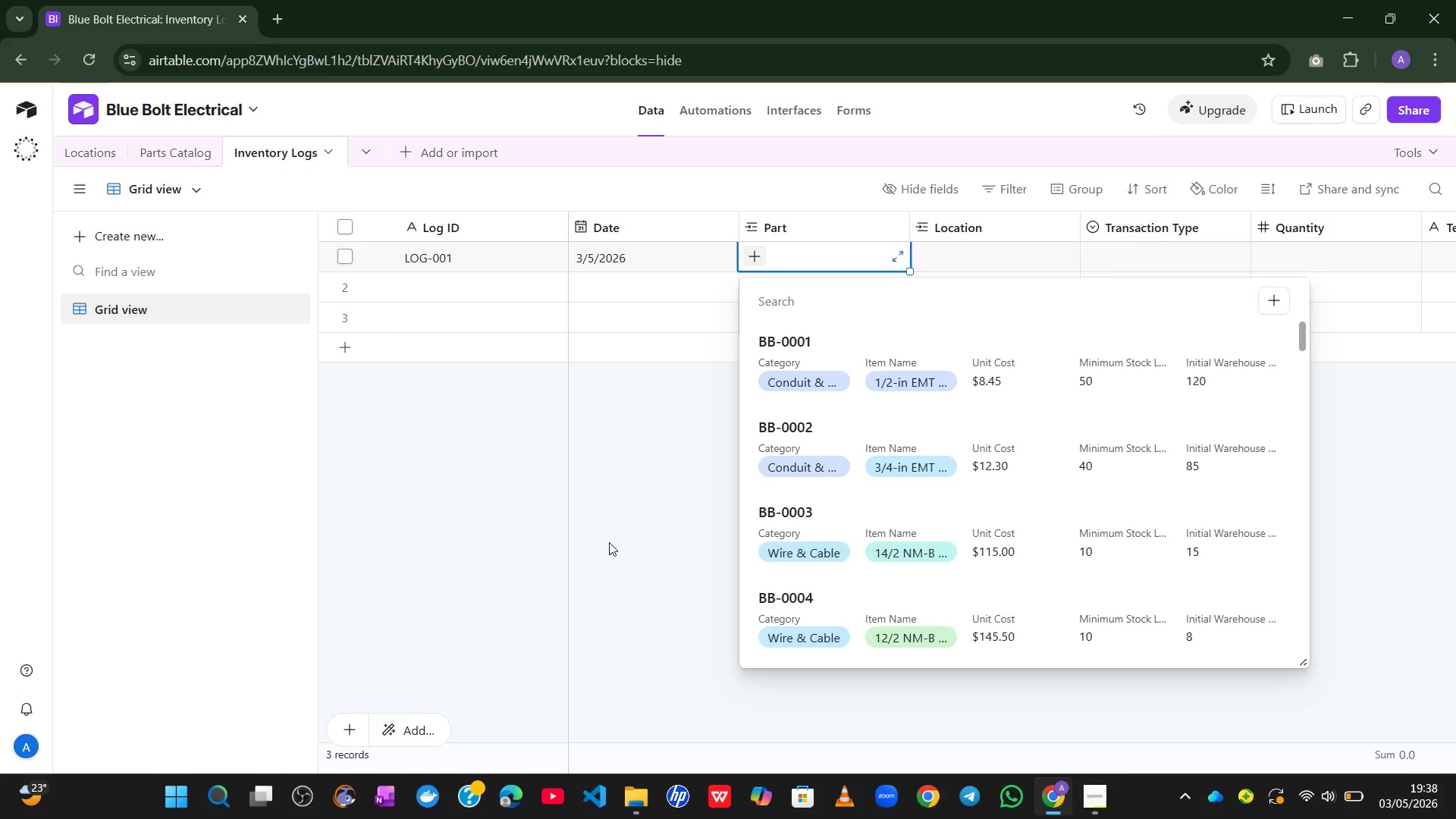 
left_click([609, 542])
 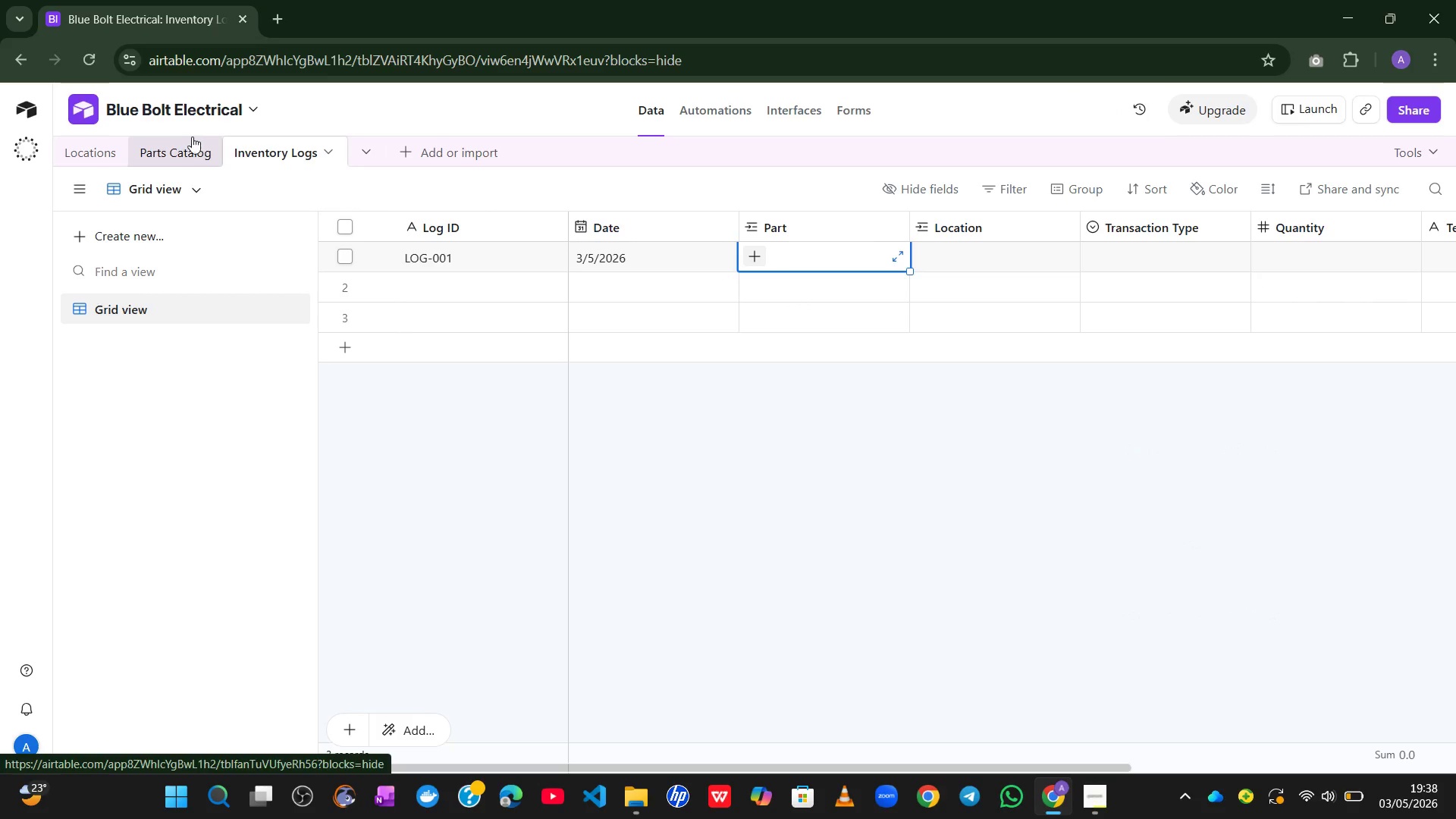 
left_click([180, 139])
 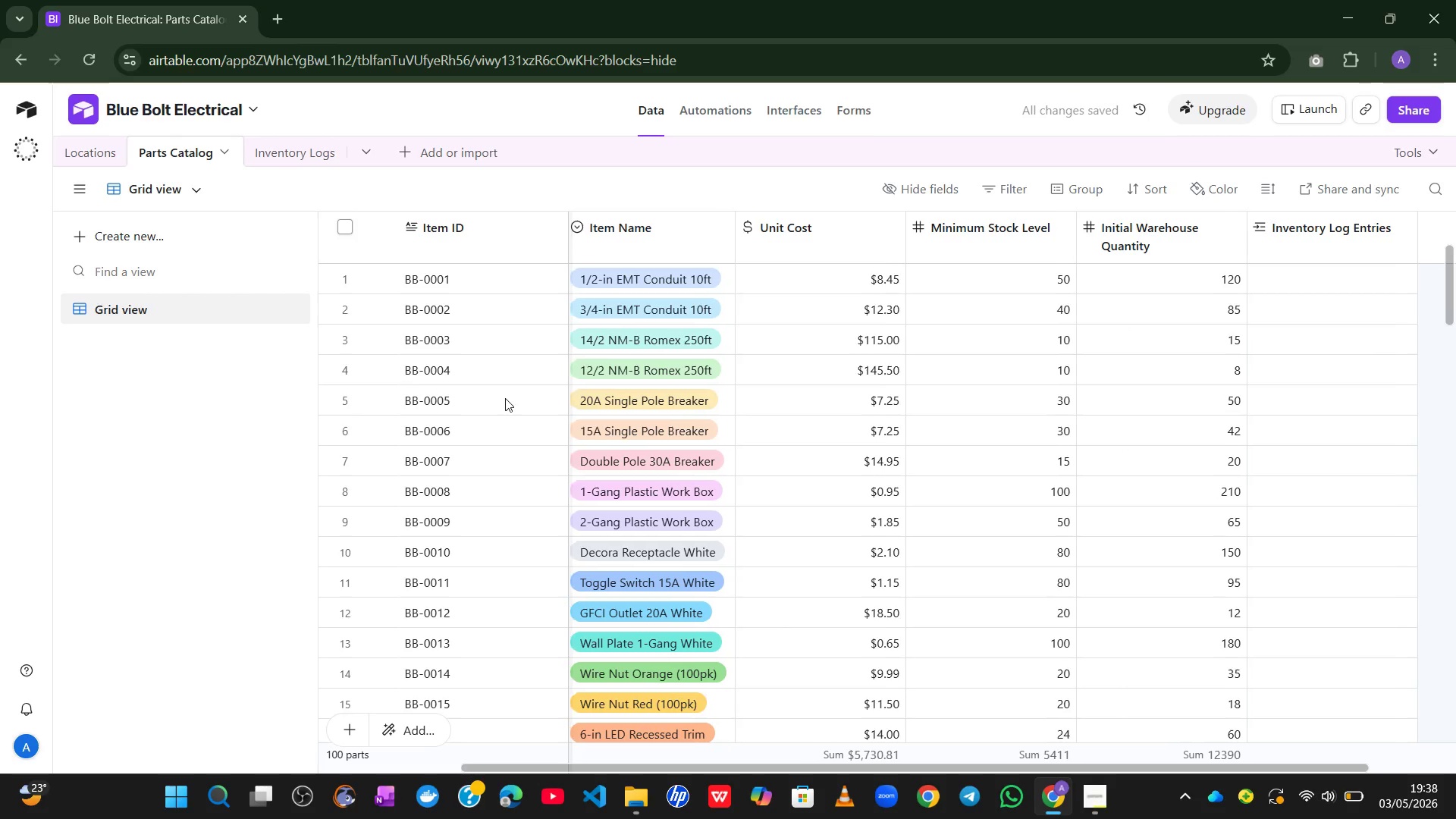 
mouse_move([675, 413])
 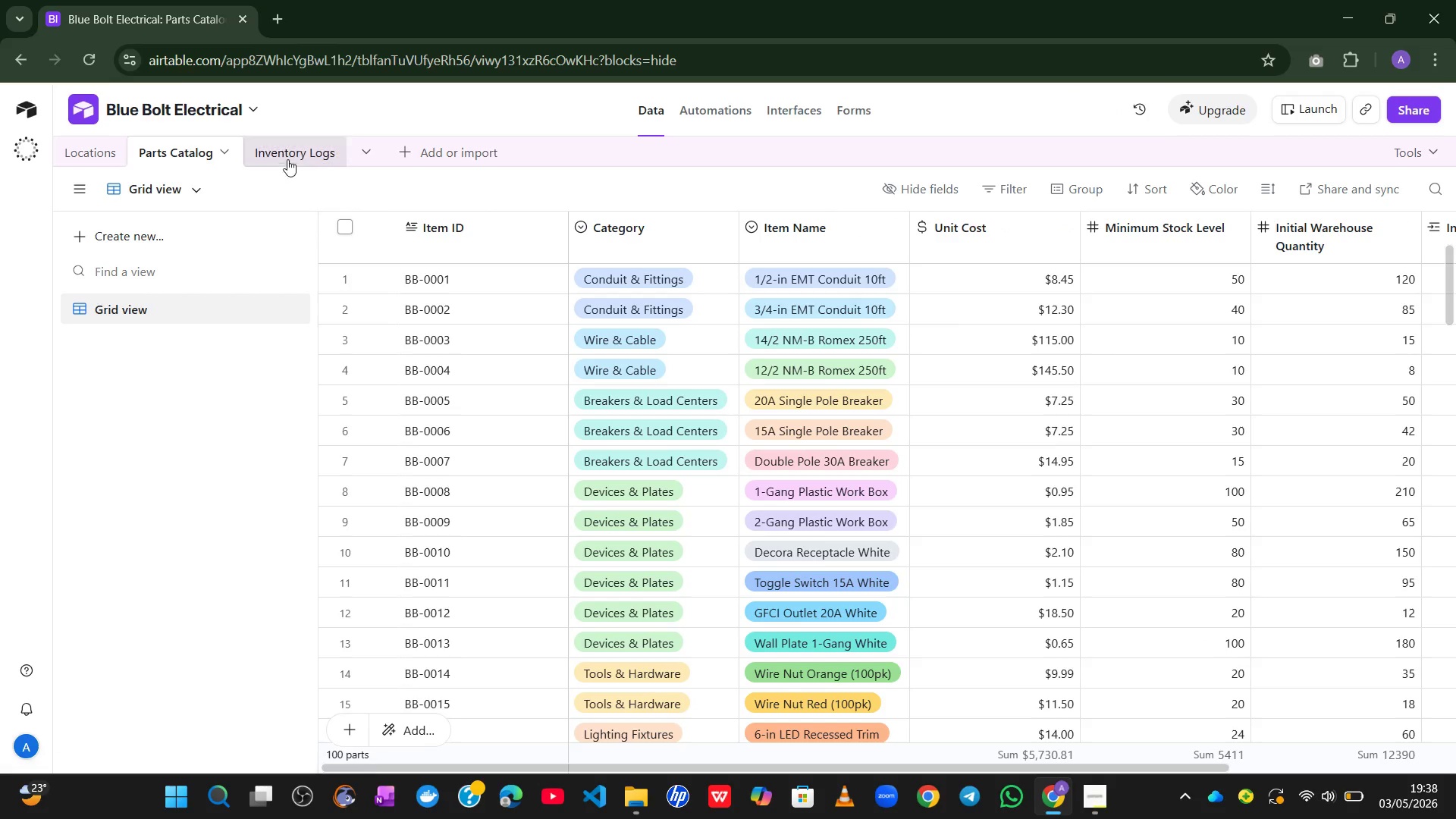 
left_click([291, 166])
 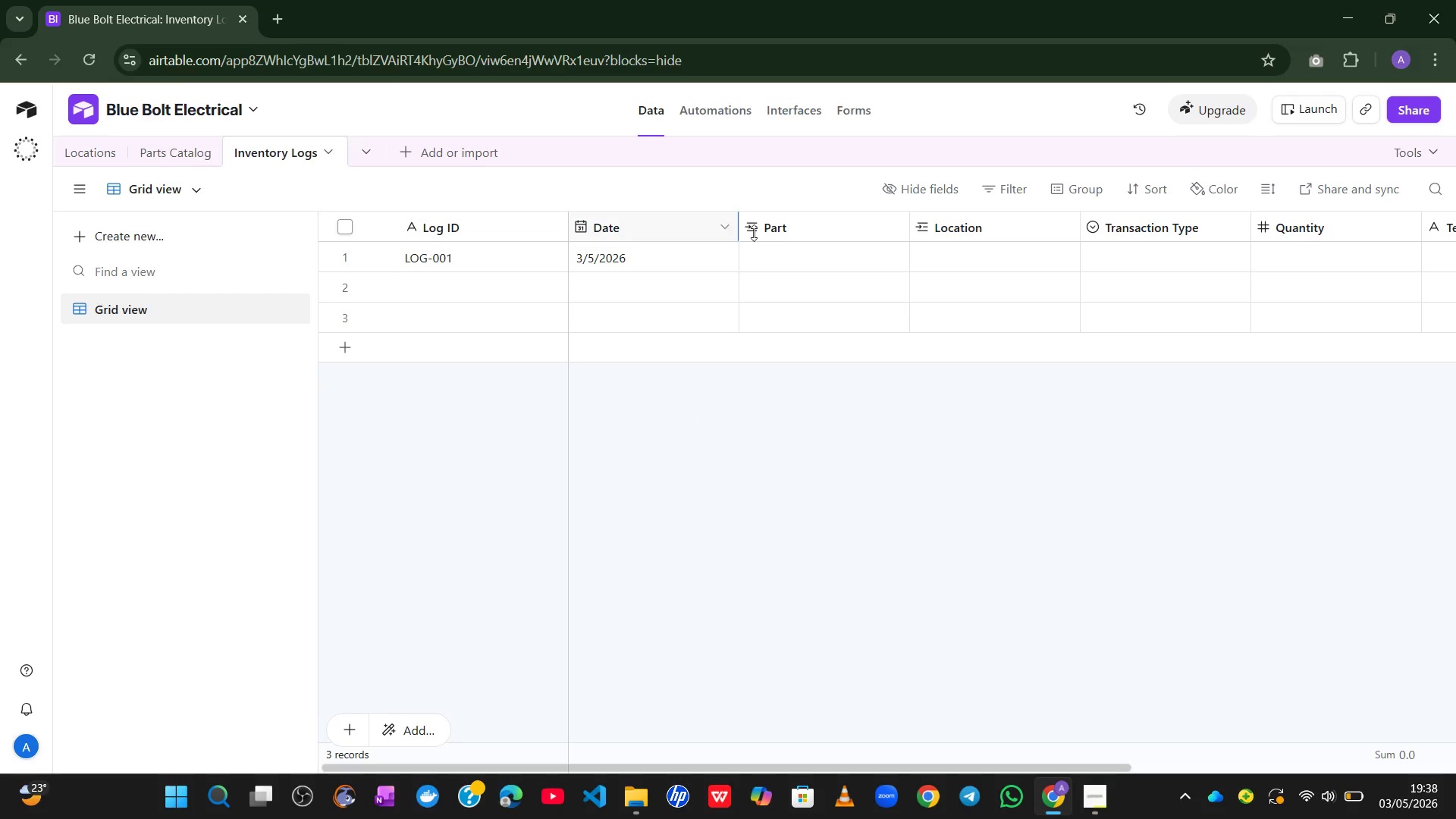 
double_click([756, 234])
 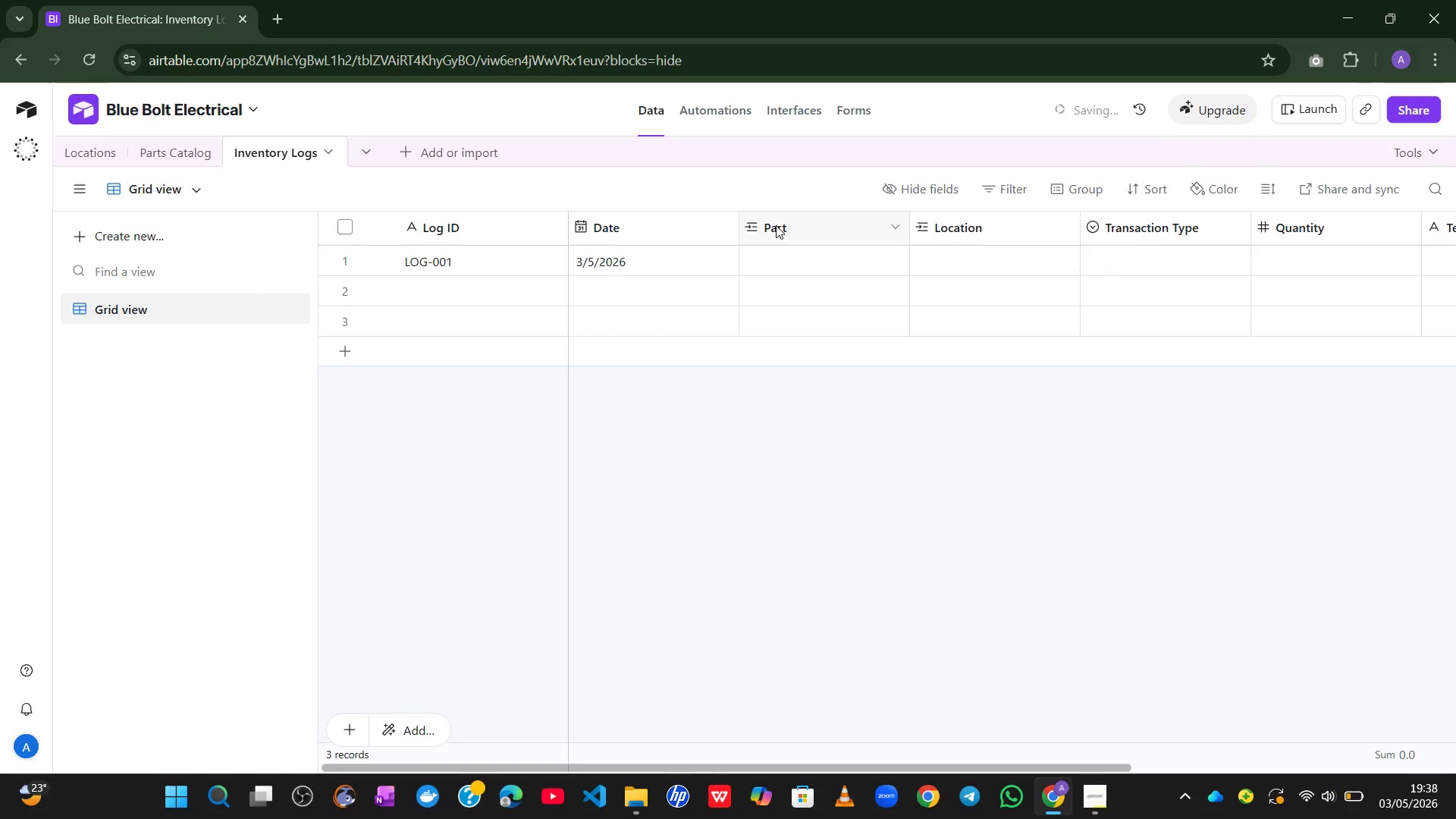 
double_click([776, 225])
 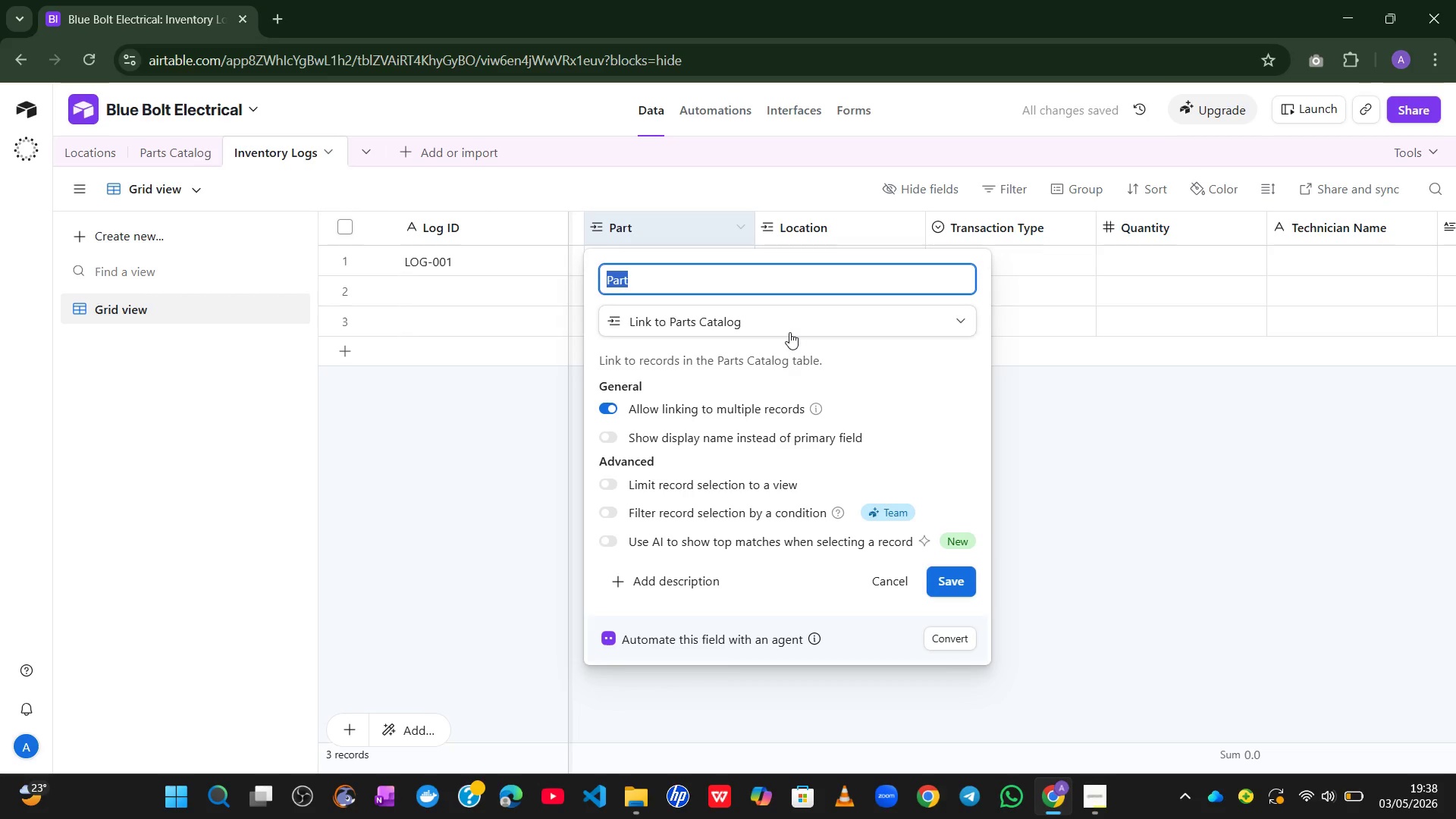 
left_click([789, 332])
 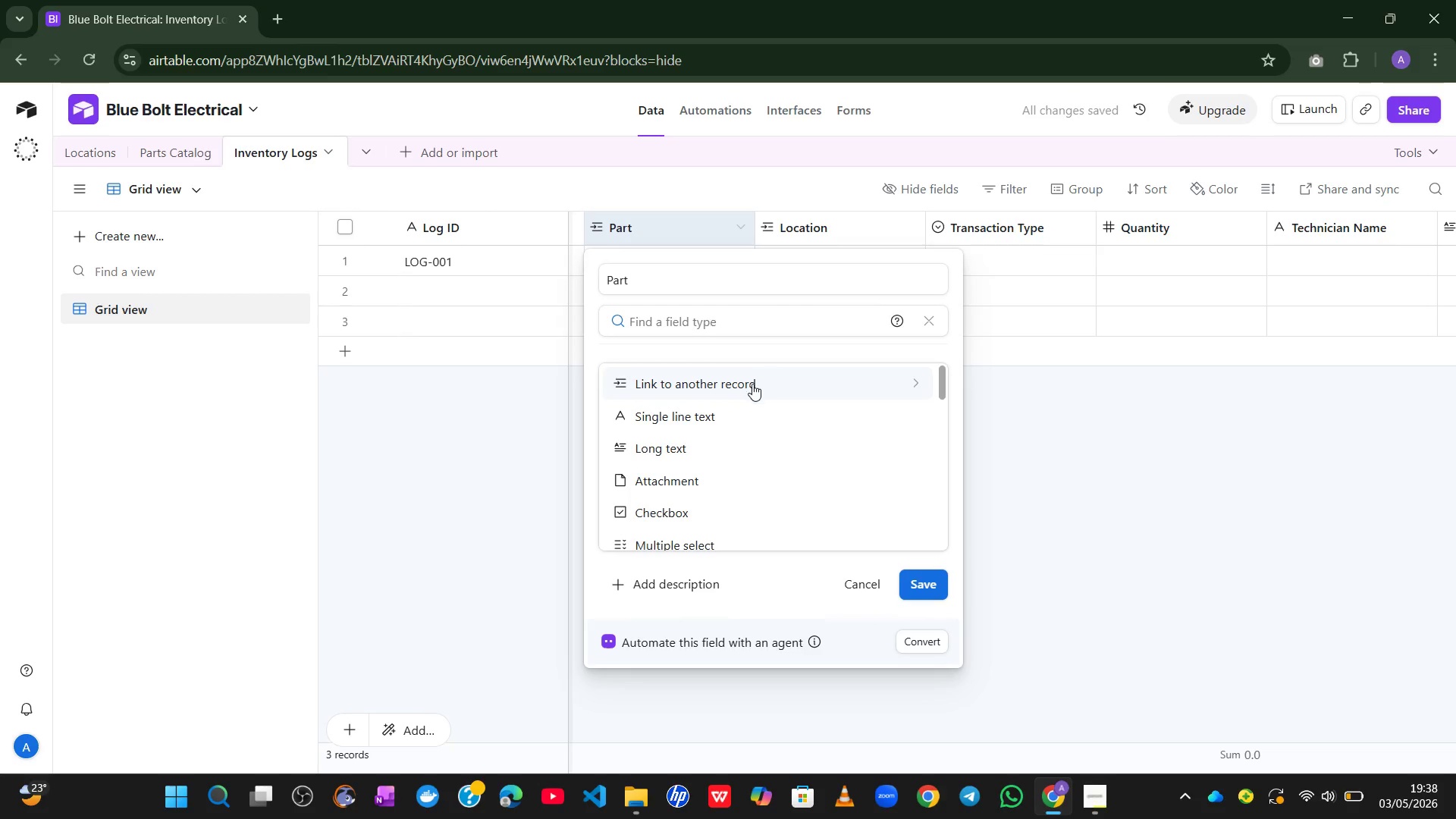 
left_click([748, 385])
 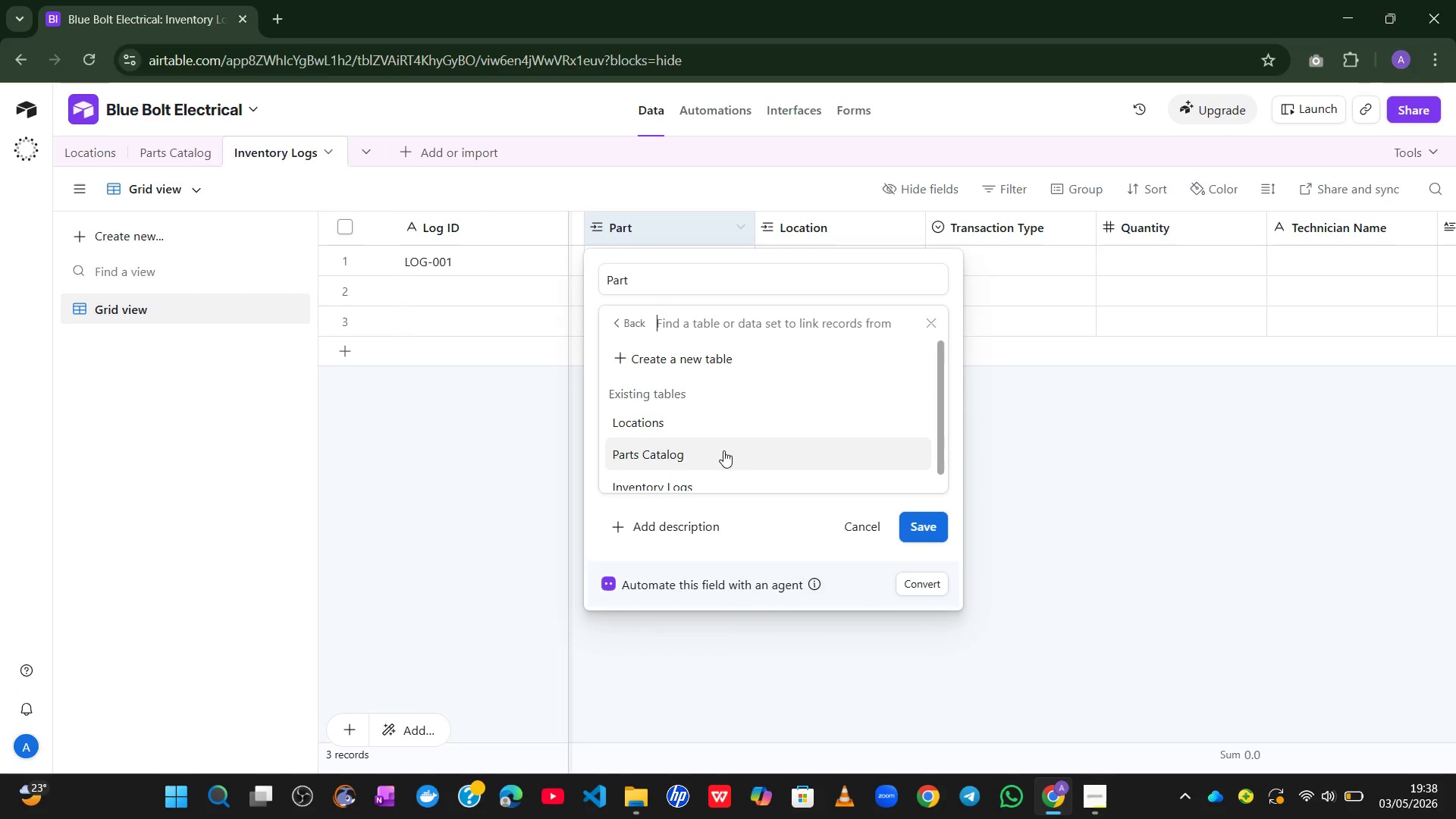 
left_click([723, 450])
 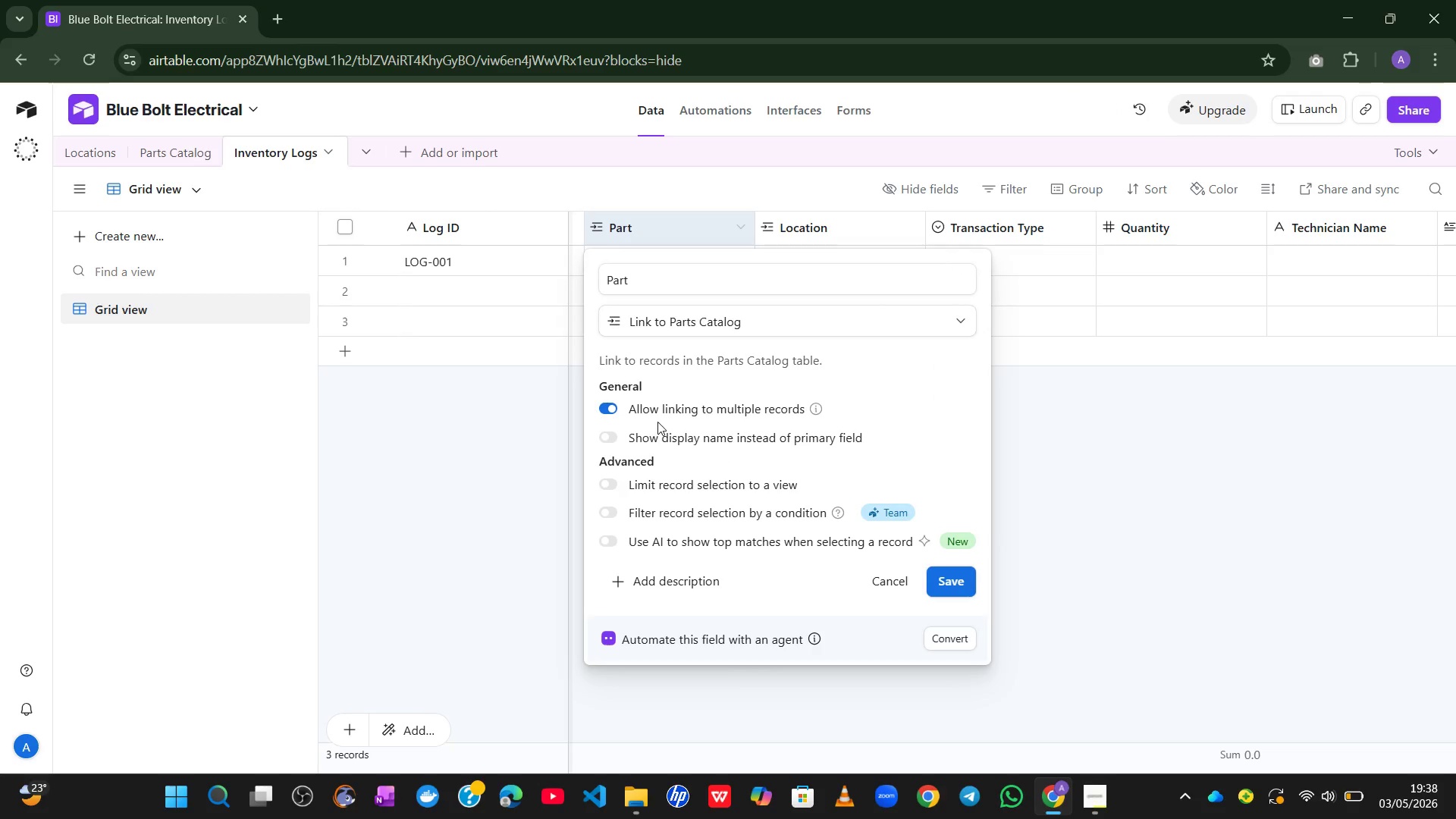 
left_click([606, 410])
 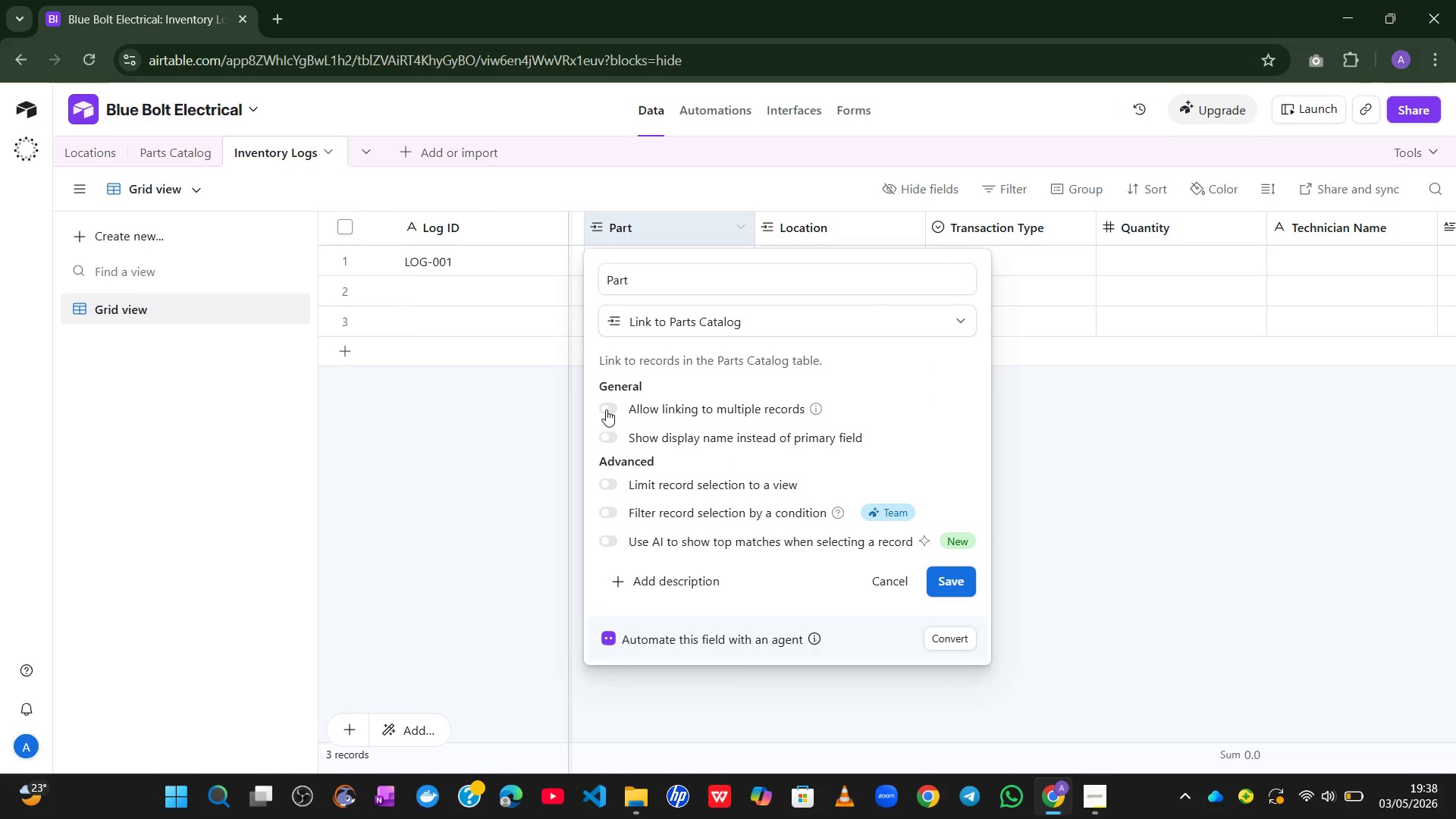 
wait(11.86)
 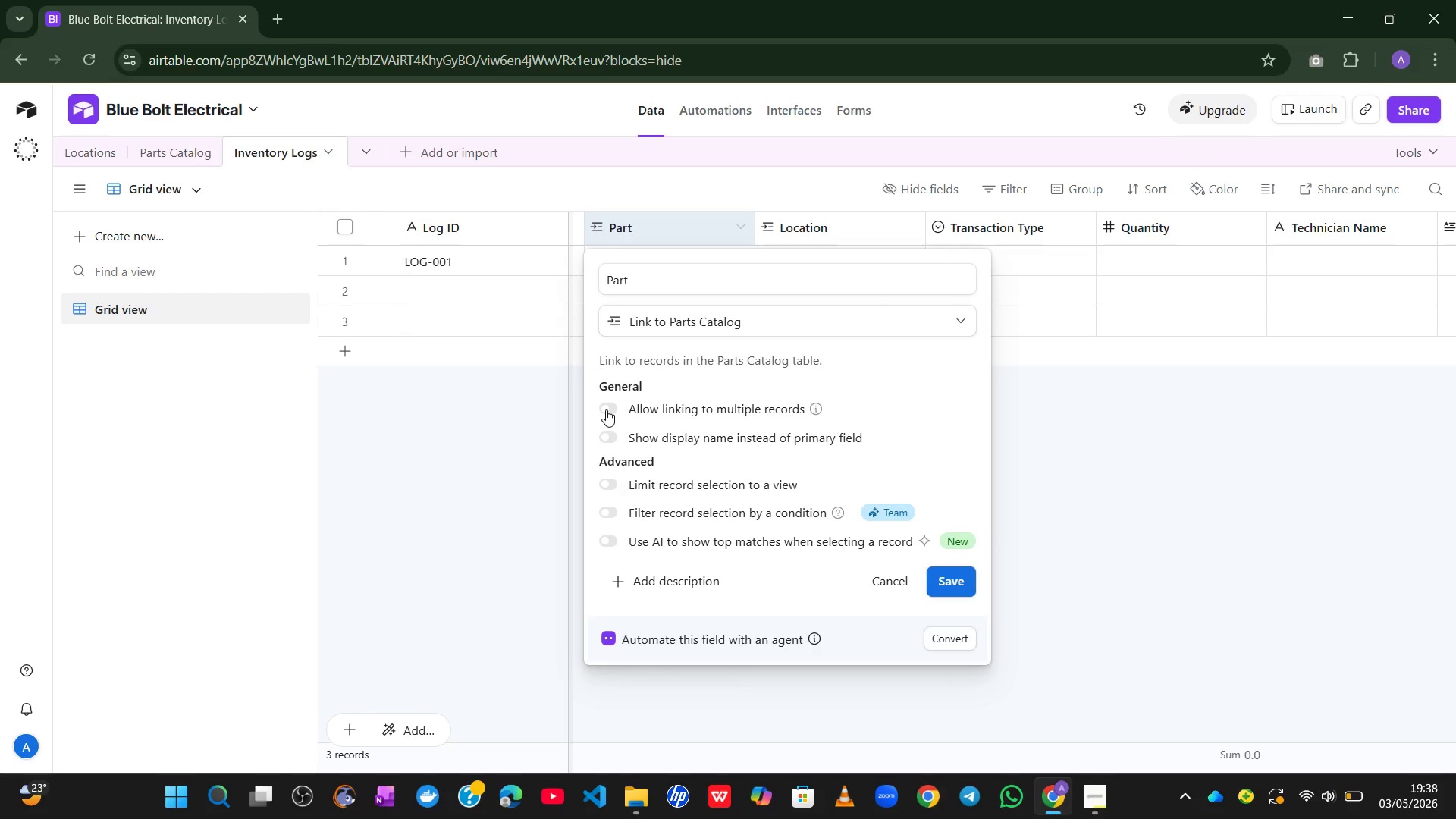 
left_click([949, 588])
 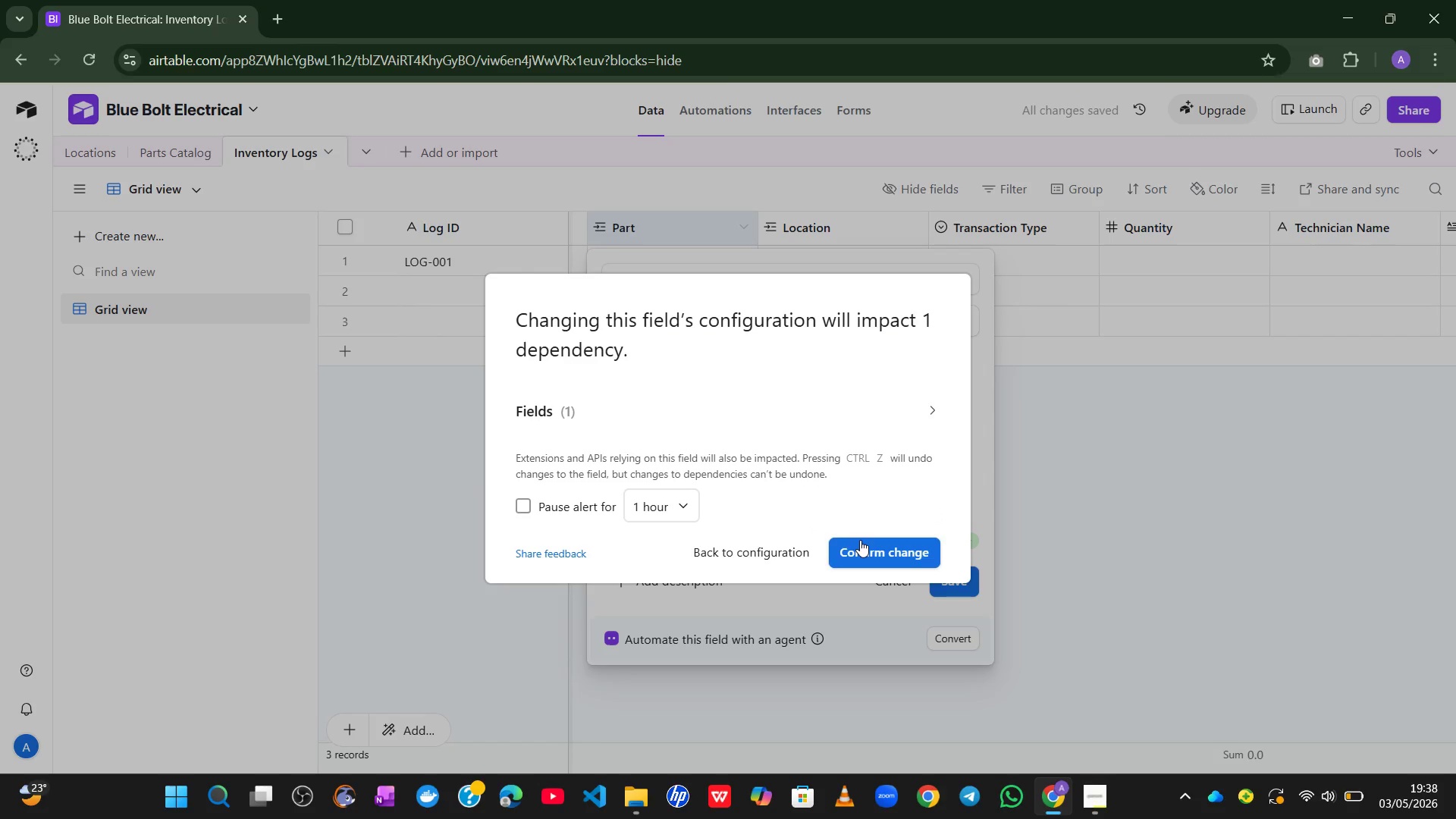 
left_click([859, 554])
 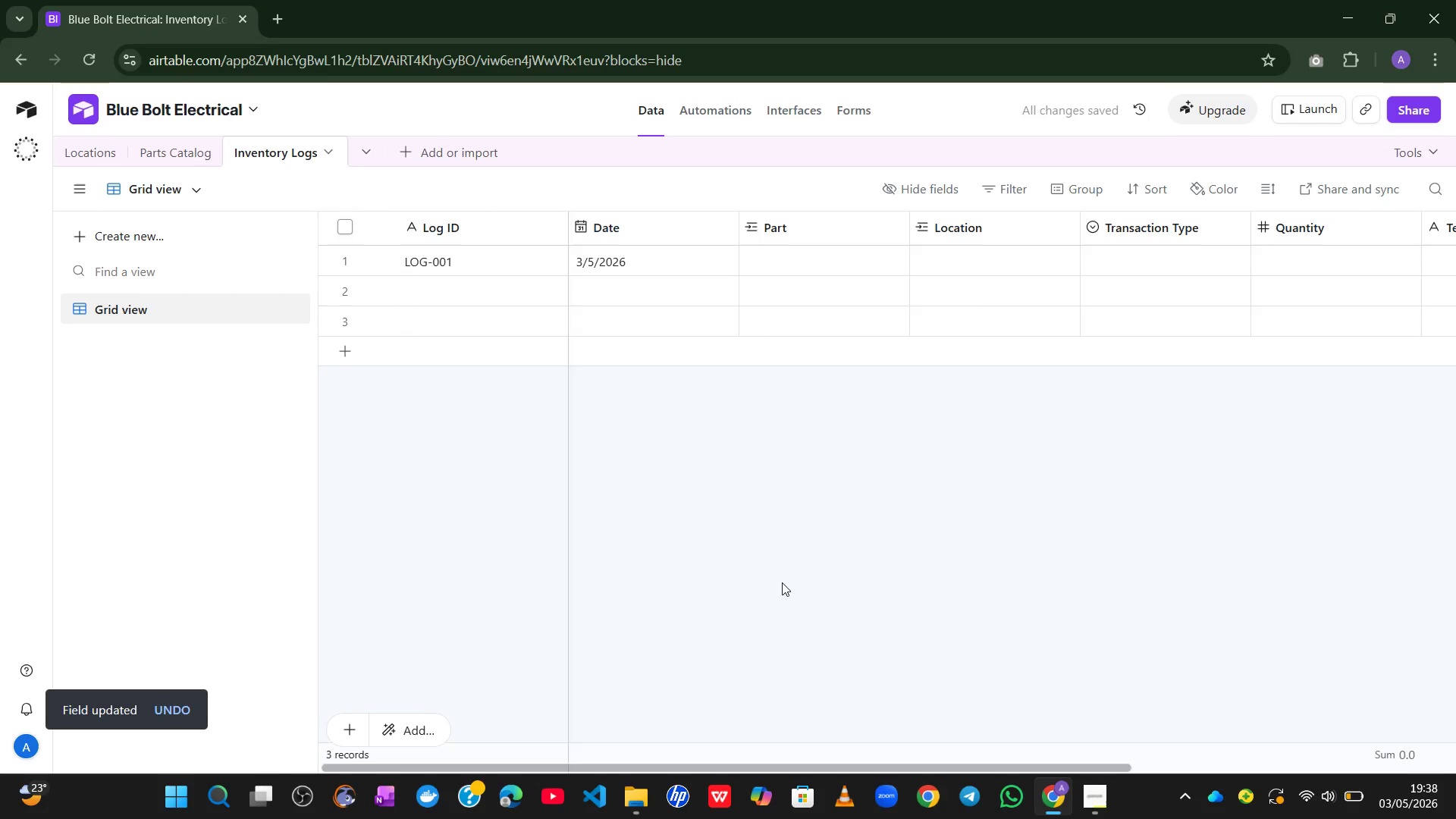 
wait(6.05)
 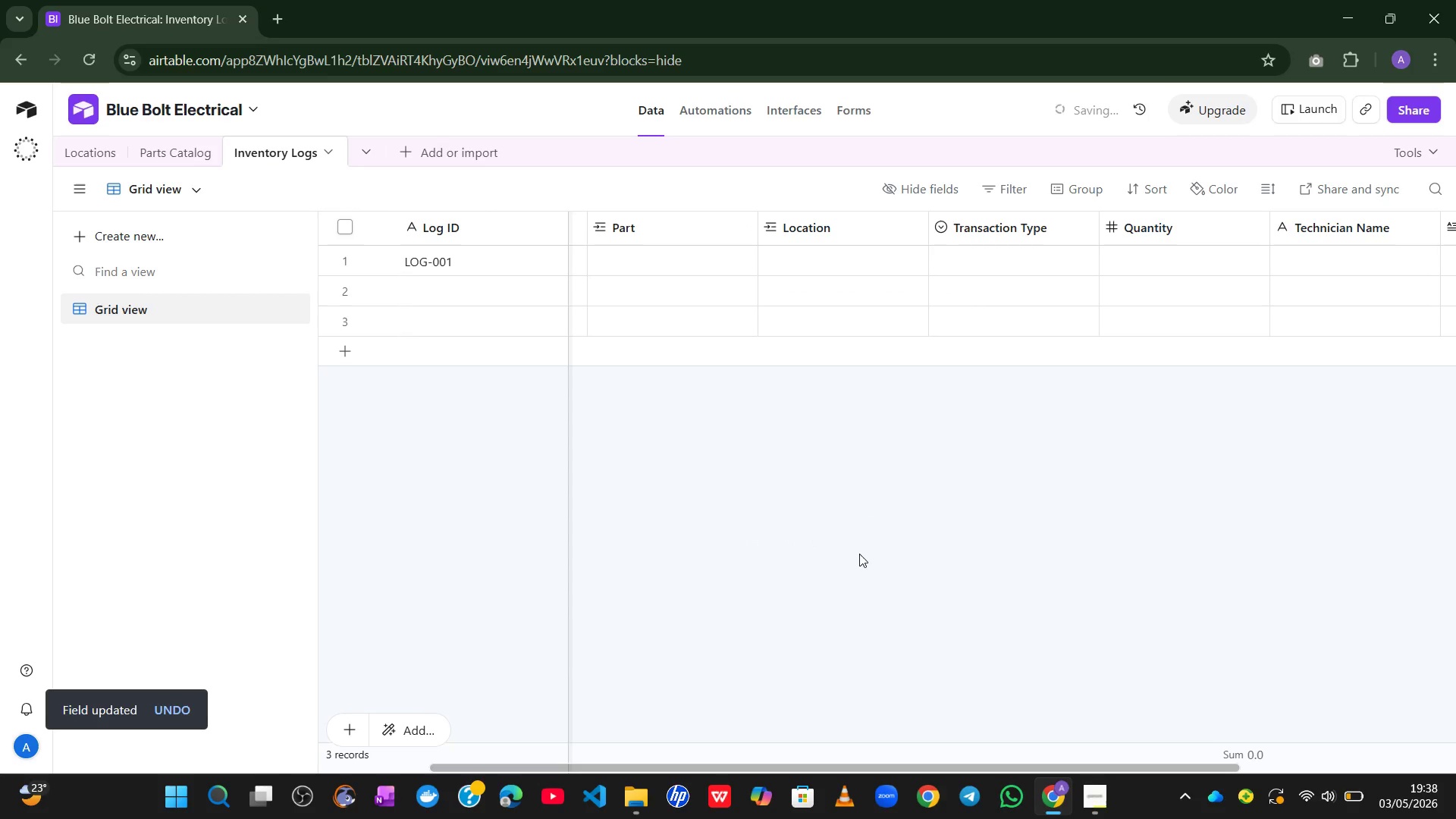 
left_click([782, 582])
 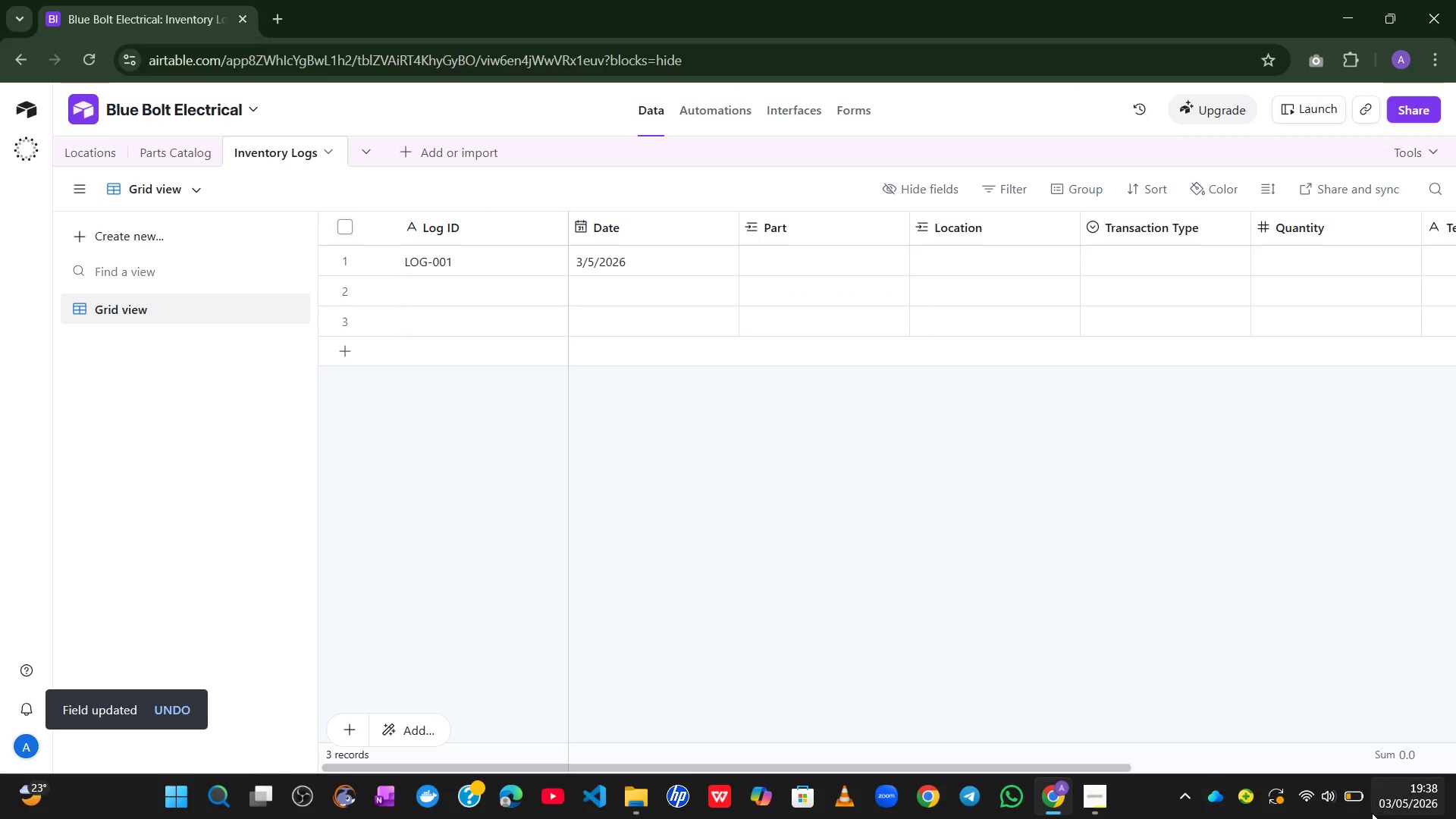 
mouse_move([1347, 802])
 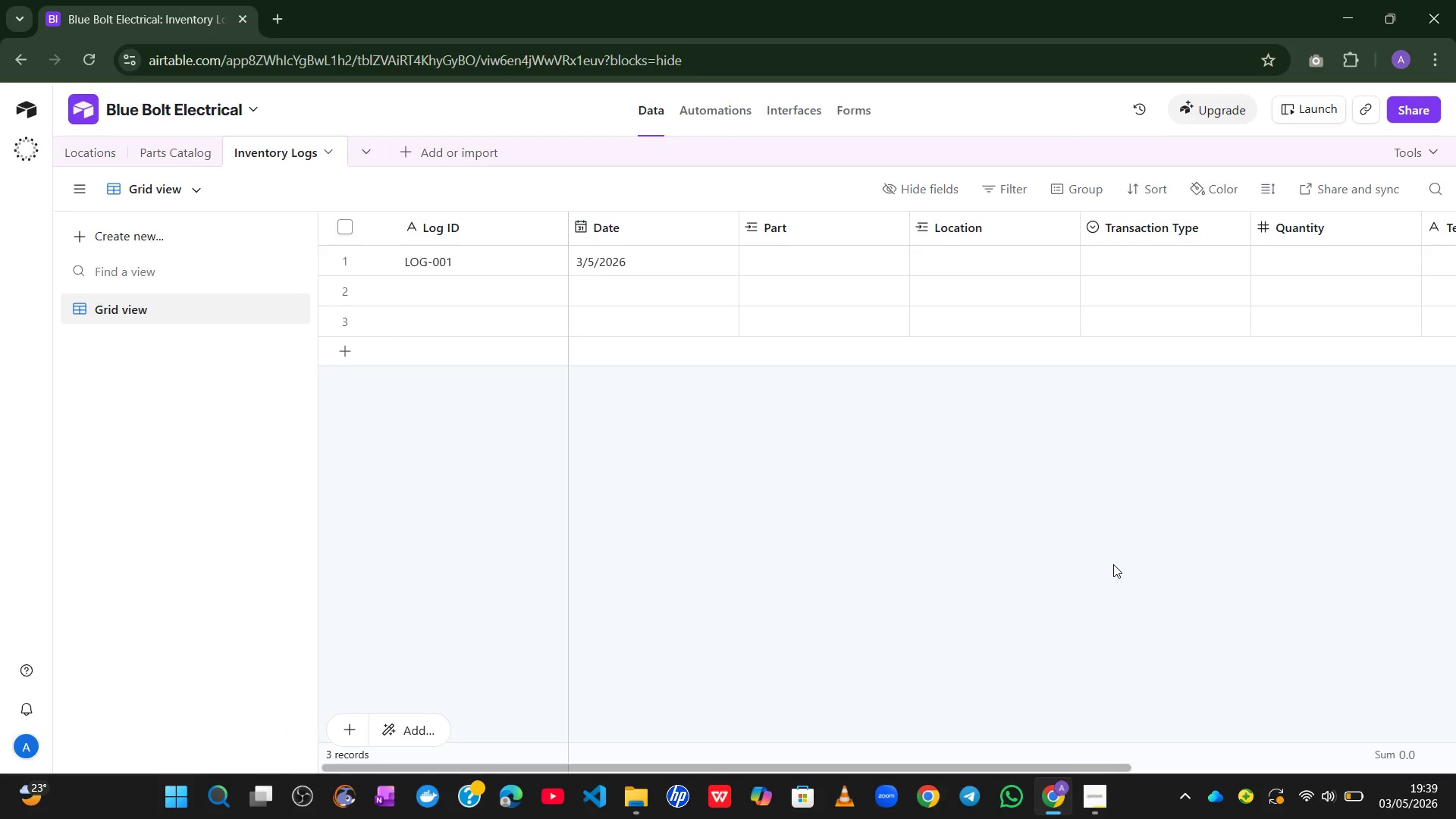 
wait(18.84)
 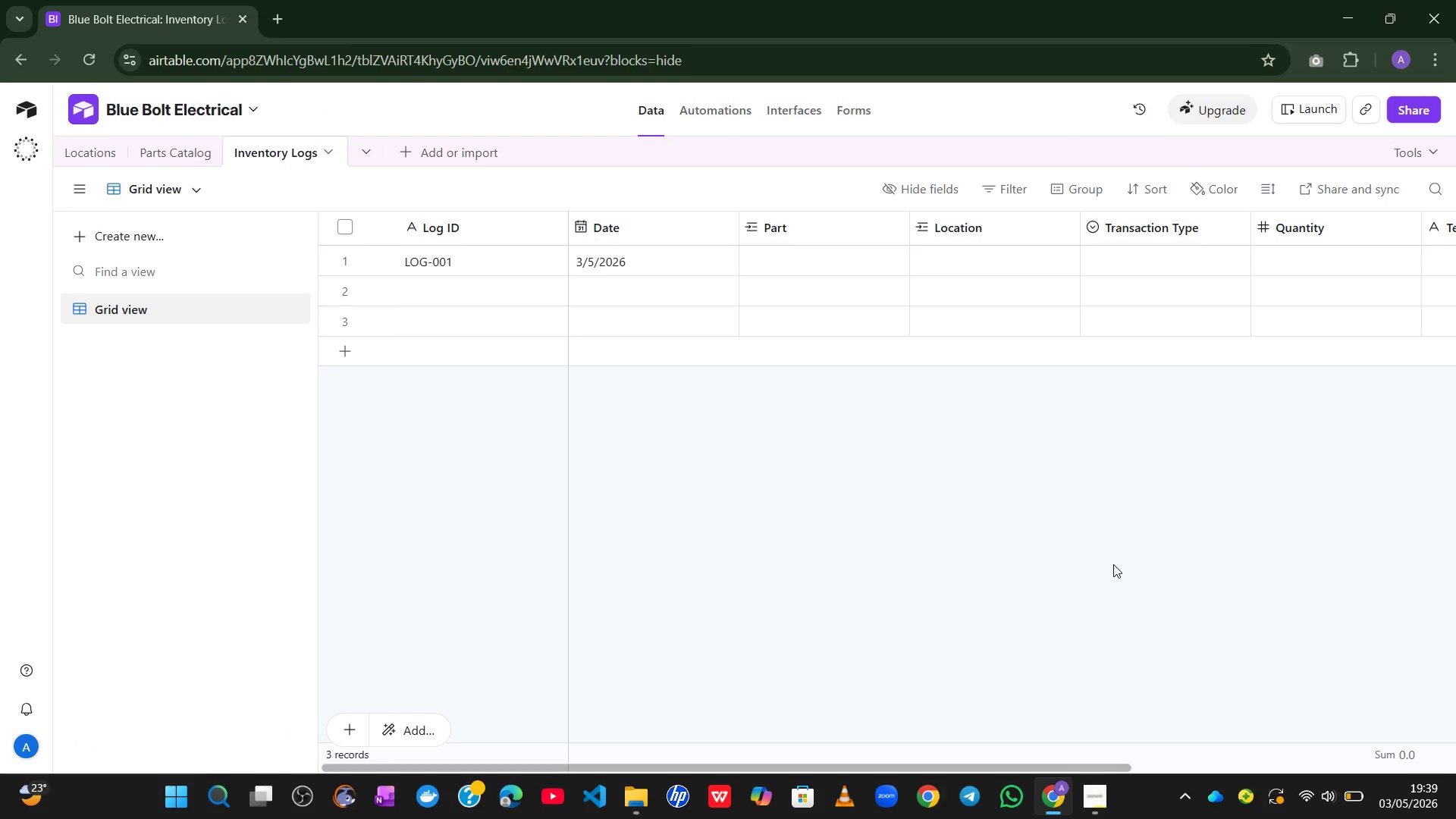 
double_click([807, 232])
 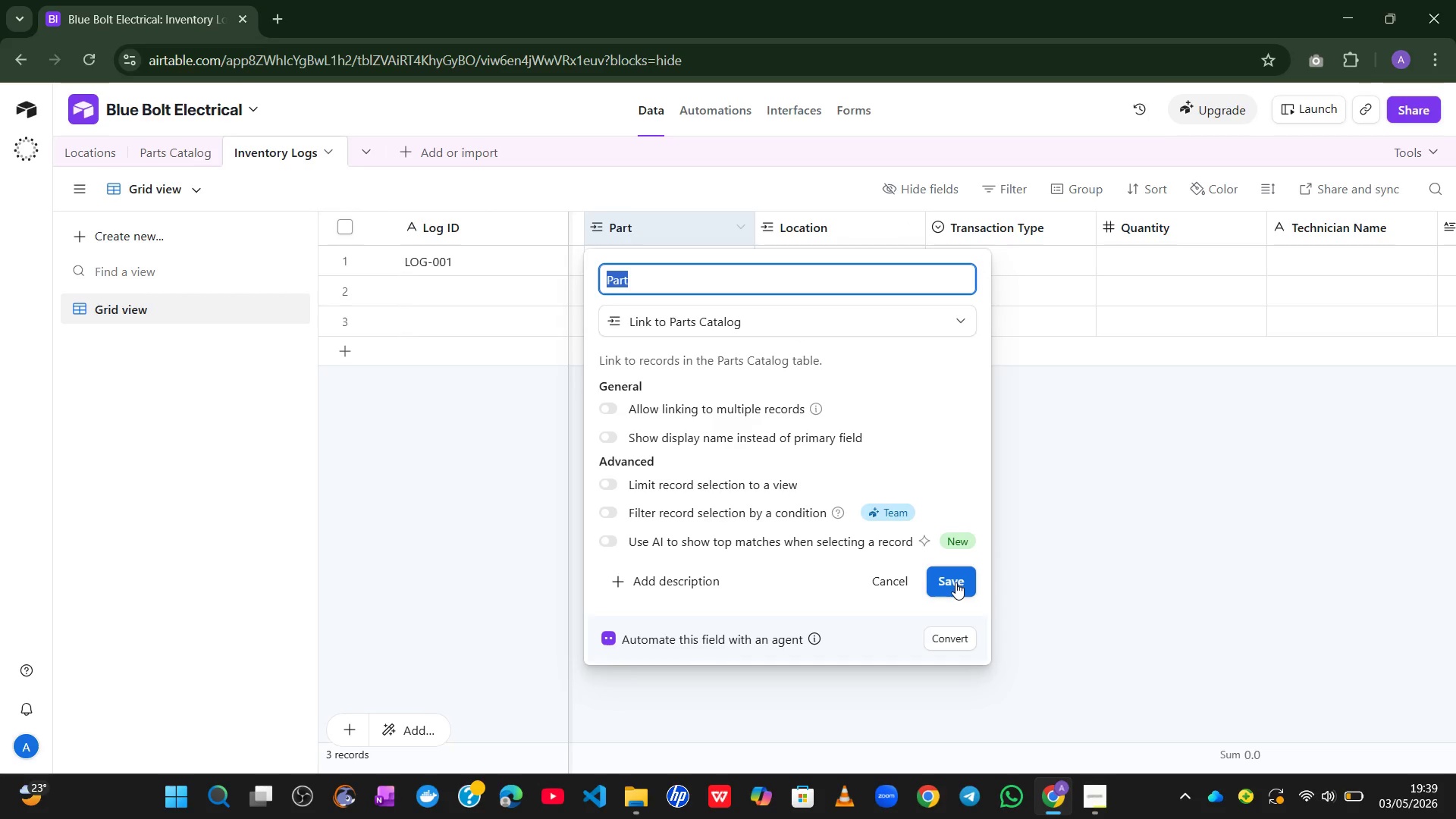 
left_click([956, 582])
 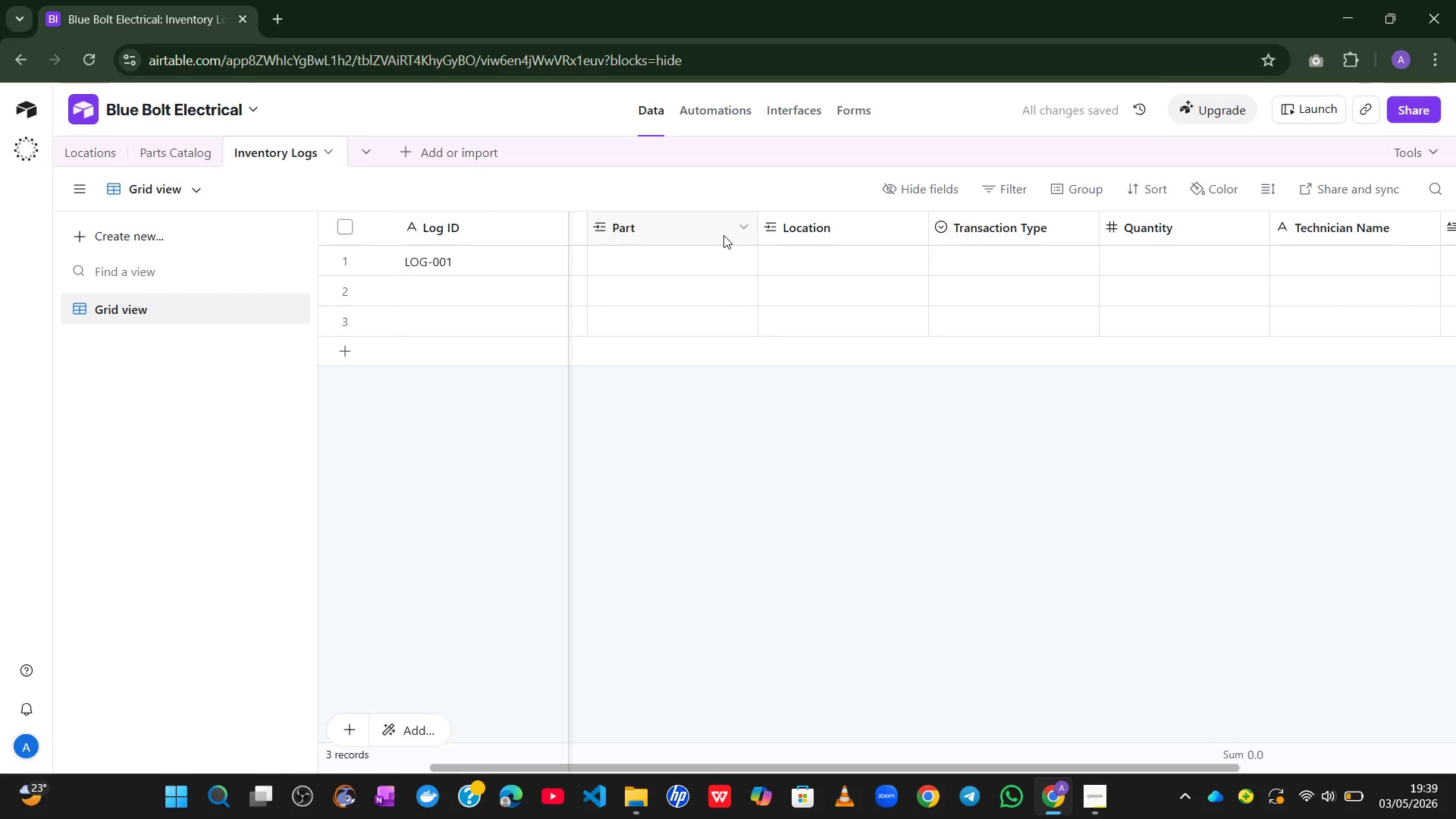 
double_click([695, 233])
 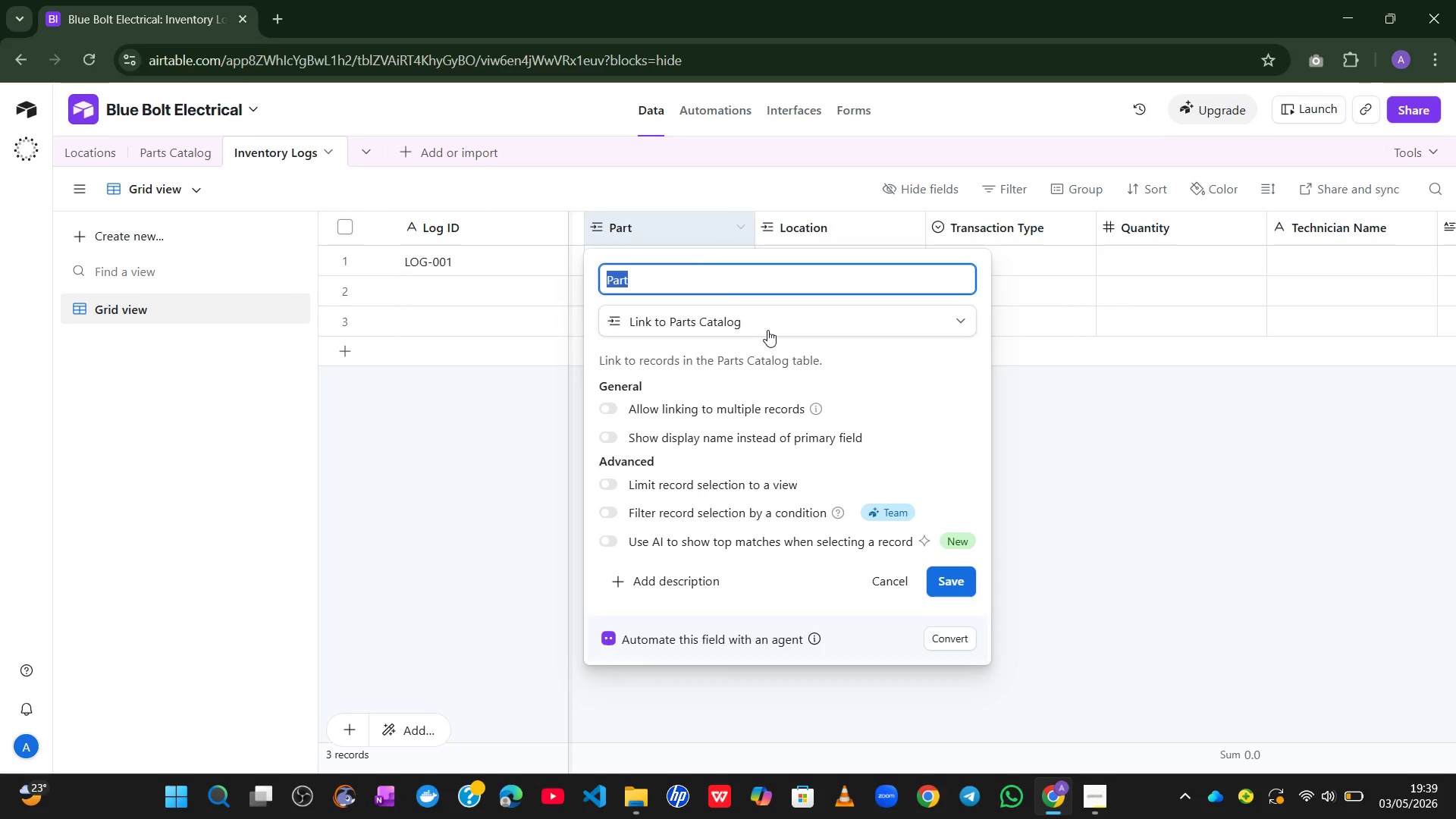 
wait(8.83)
 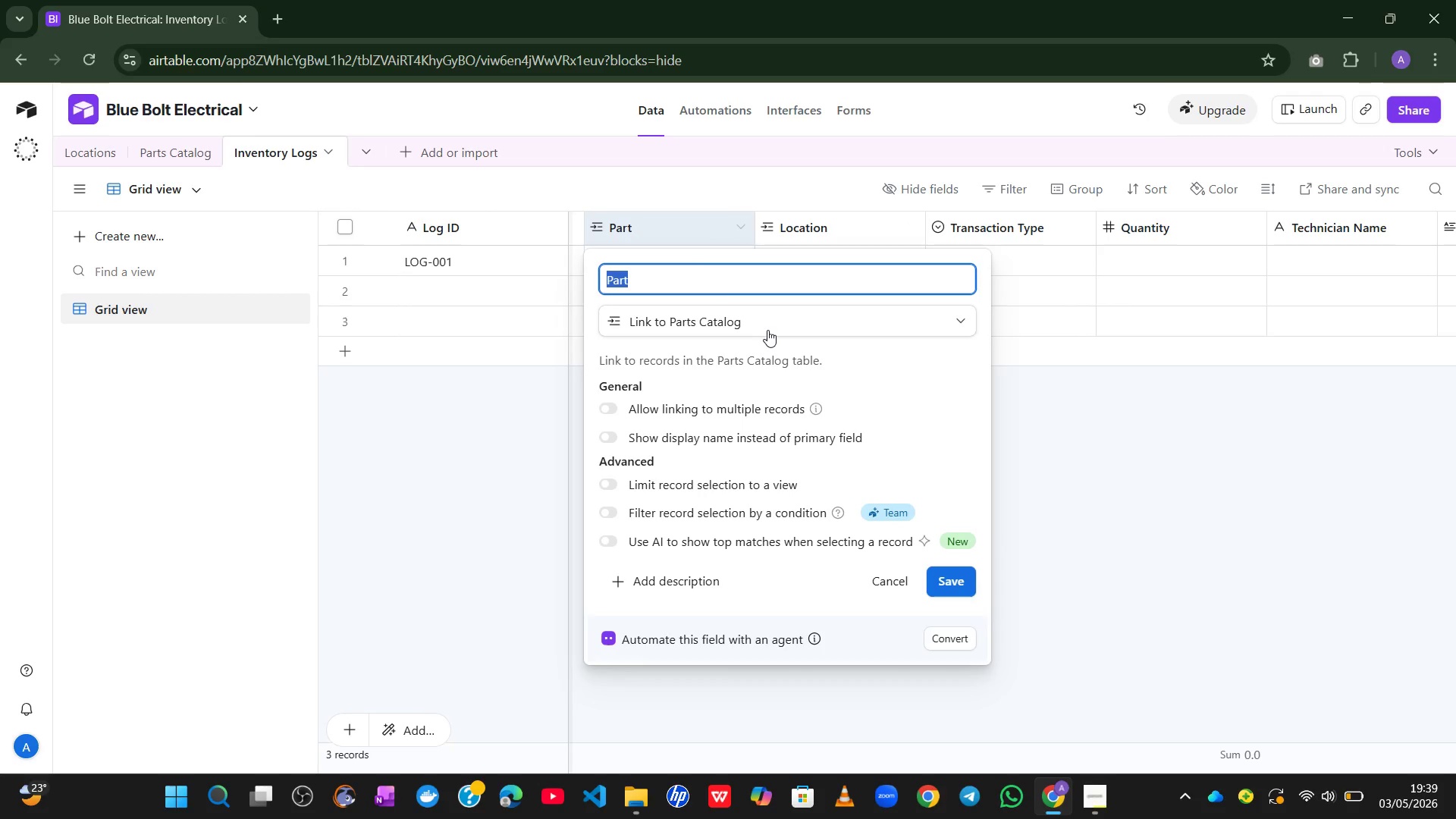 
left_click([666, 577])
 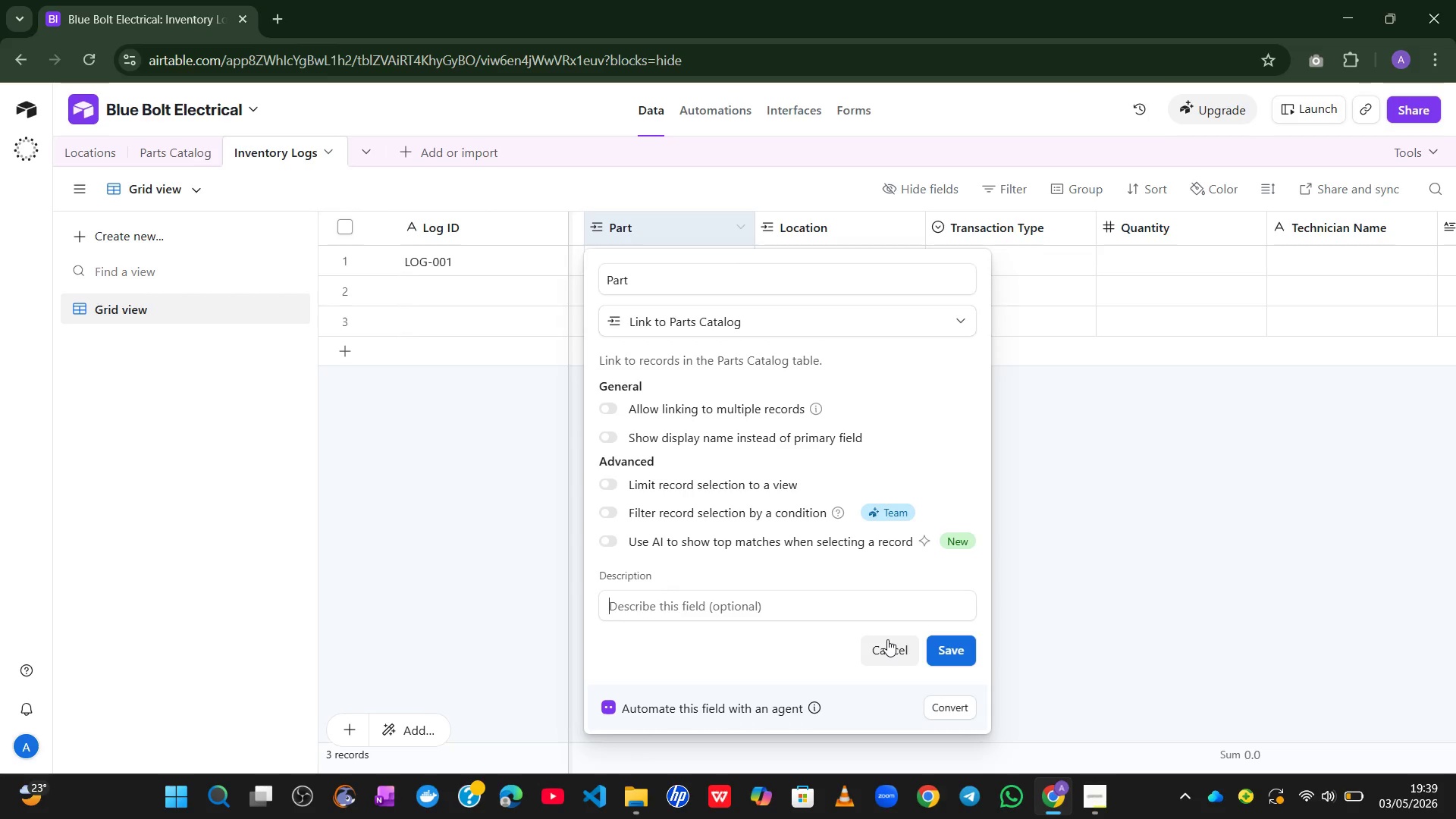 
left_click([887, 639])
 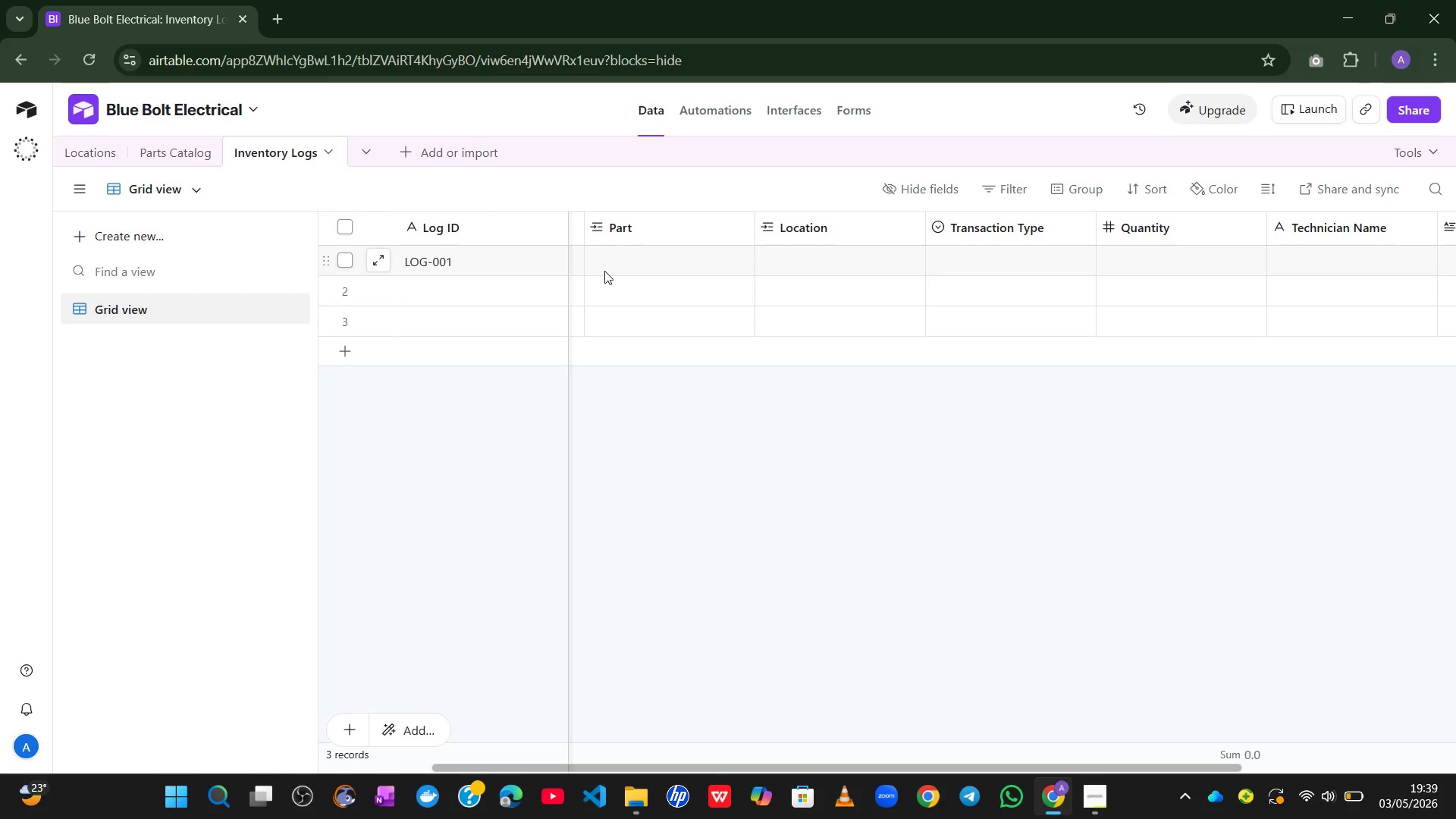 
left_click([610, 270])
 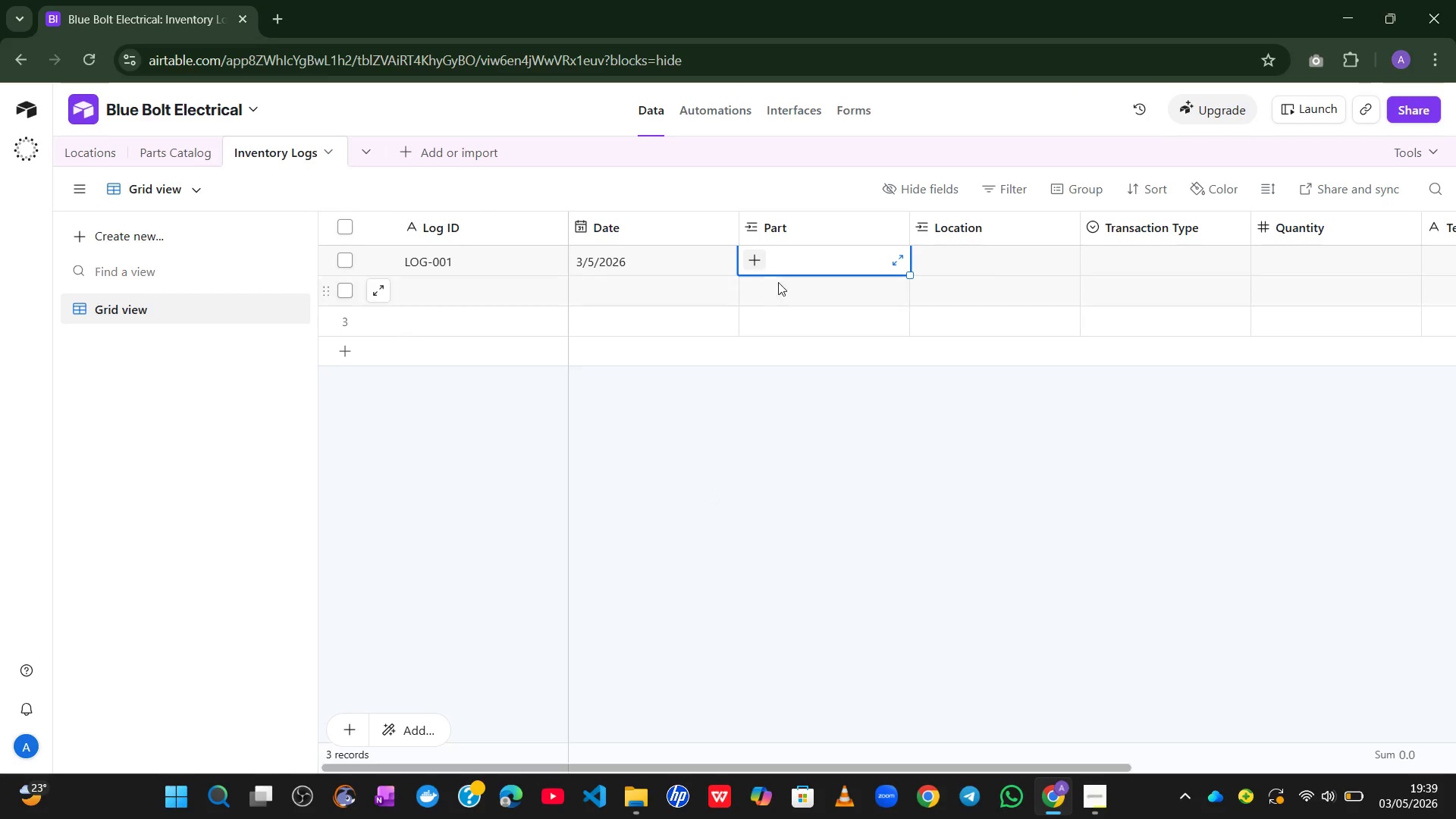 
left_click([757, 259])
 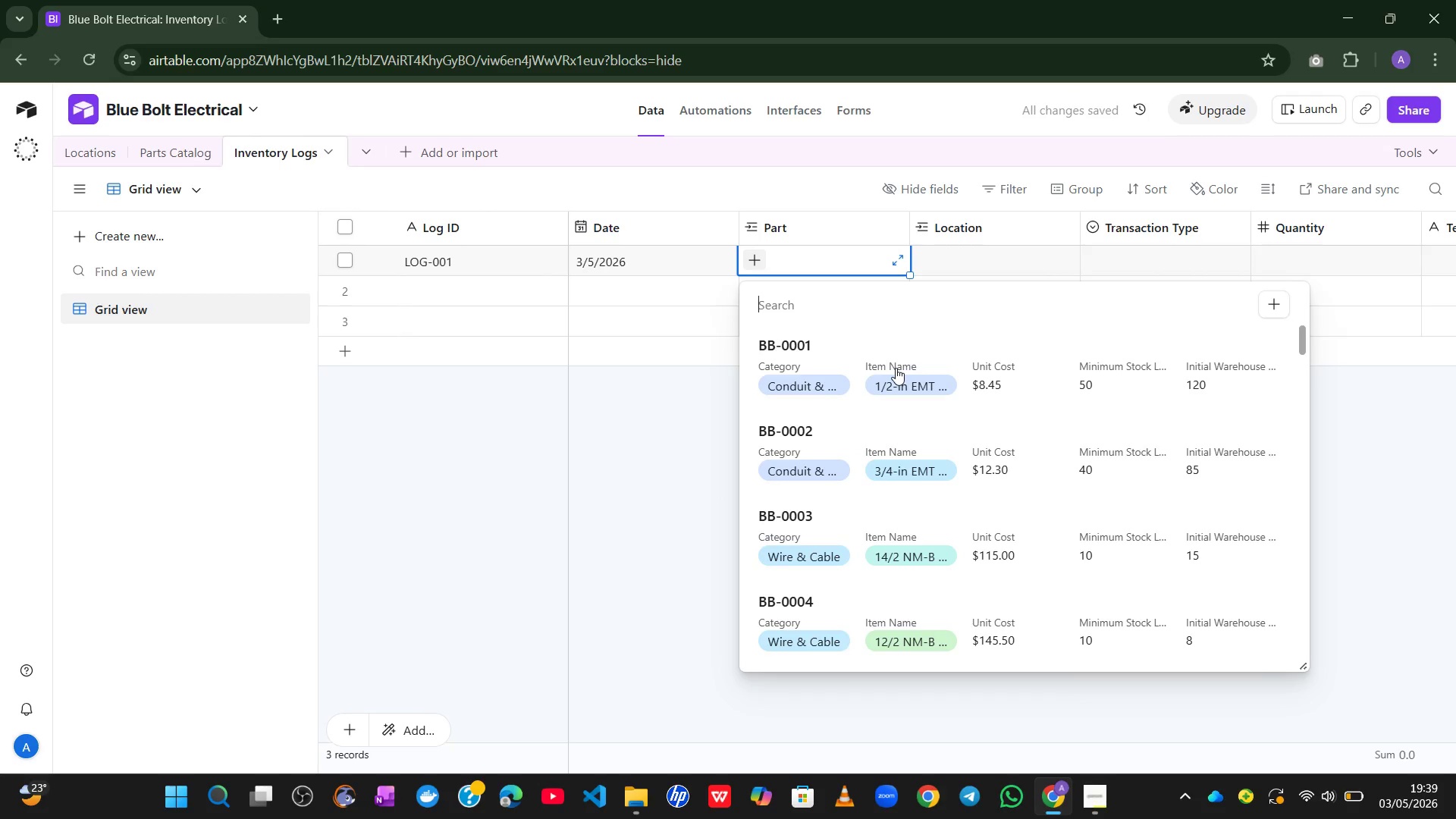 
wait(5.09)
 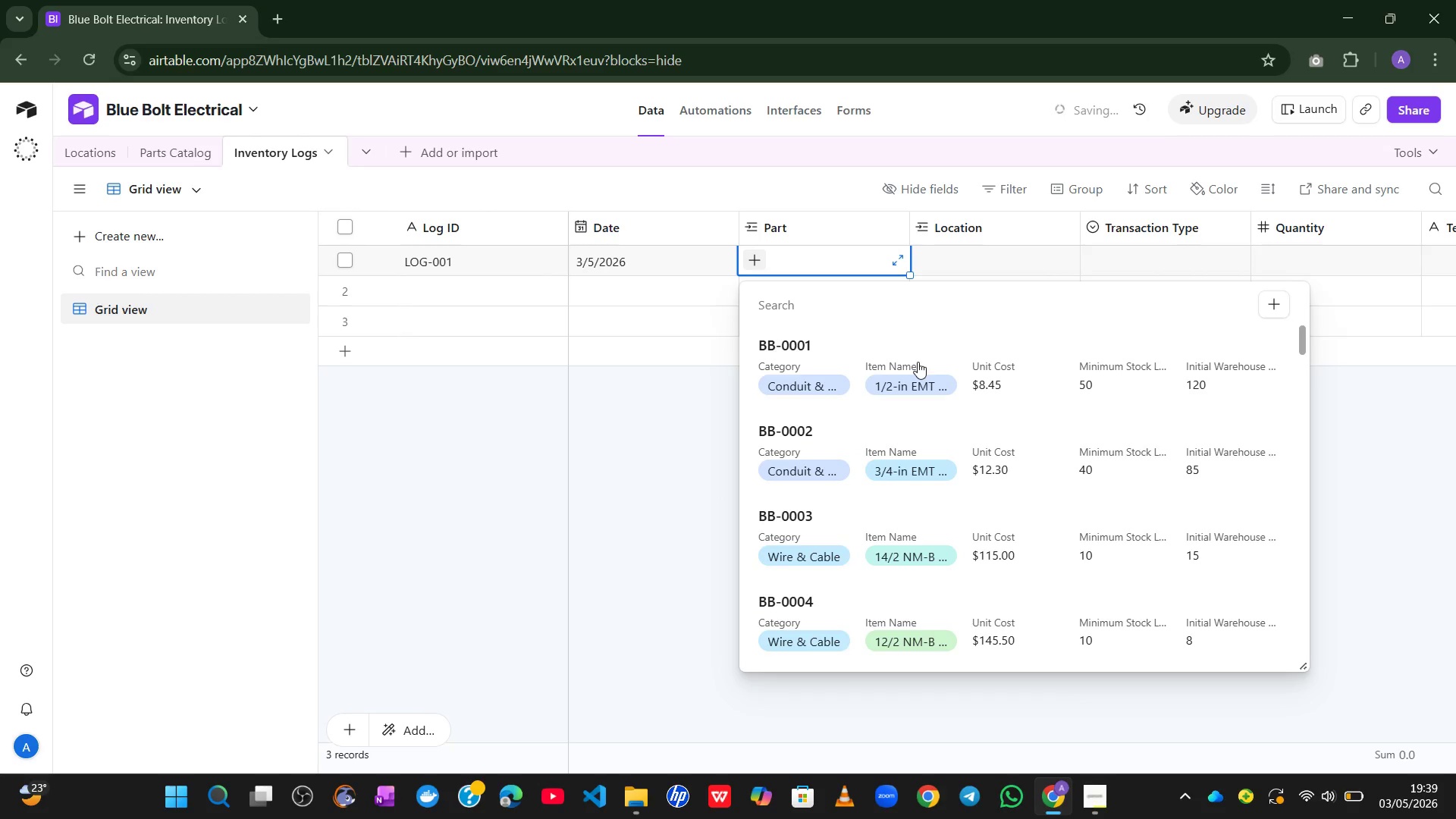 
left_click([1272, 303])
 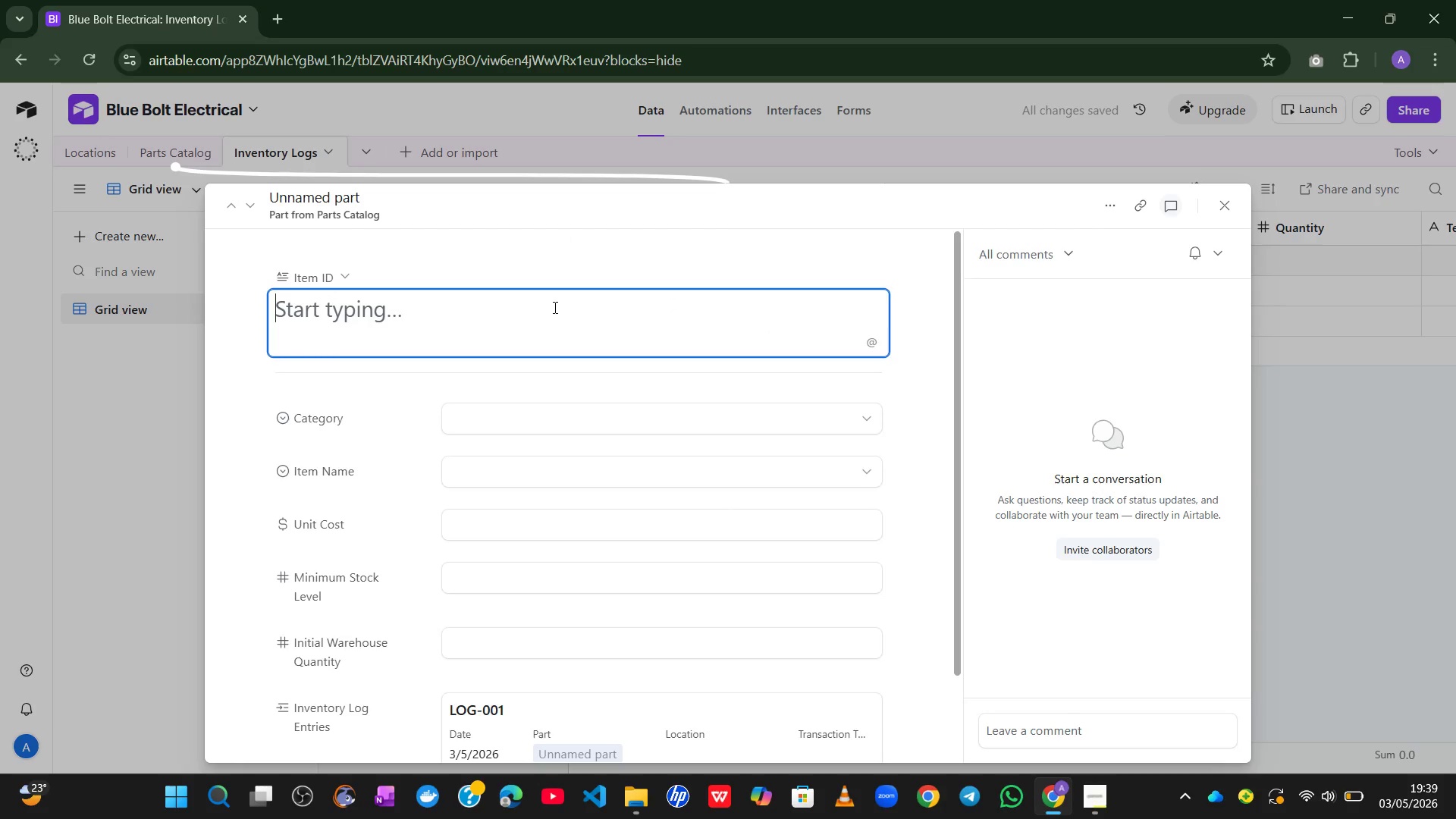 
left_click([333, 265])
 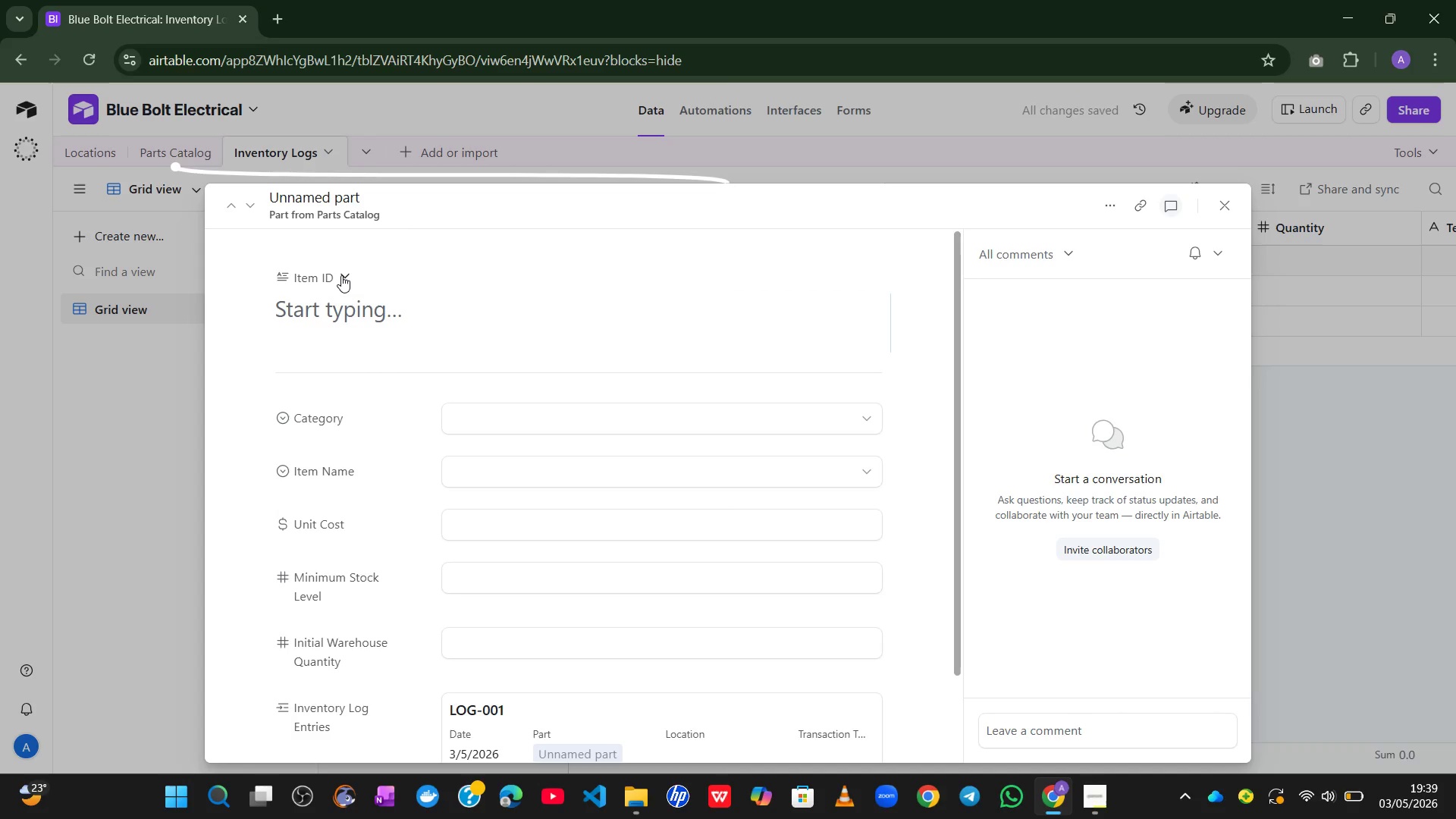 
left_click([341, 275])
 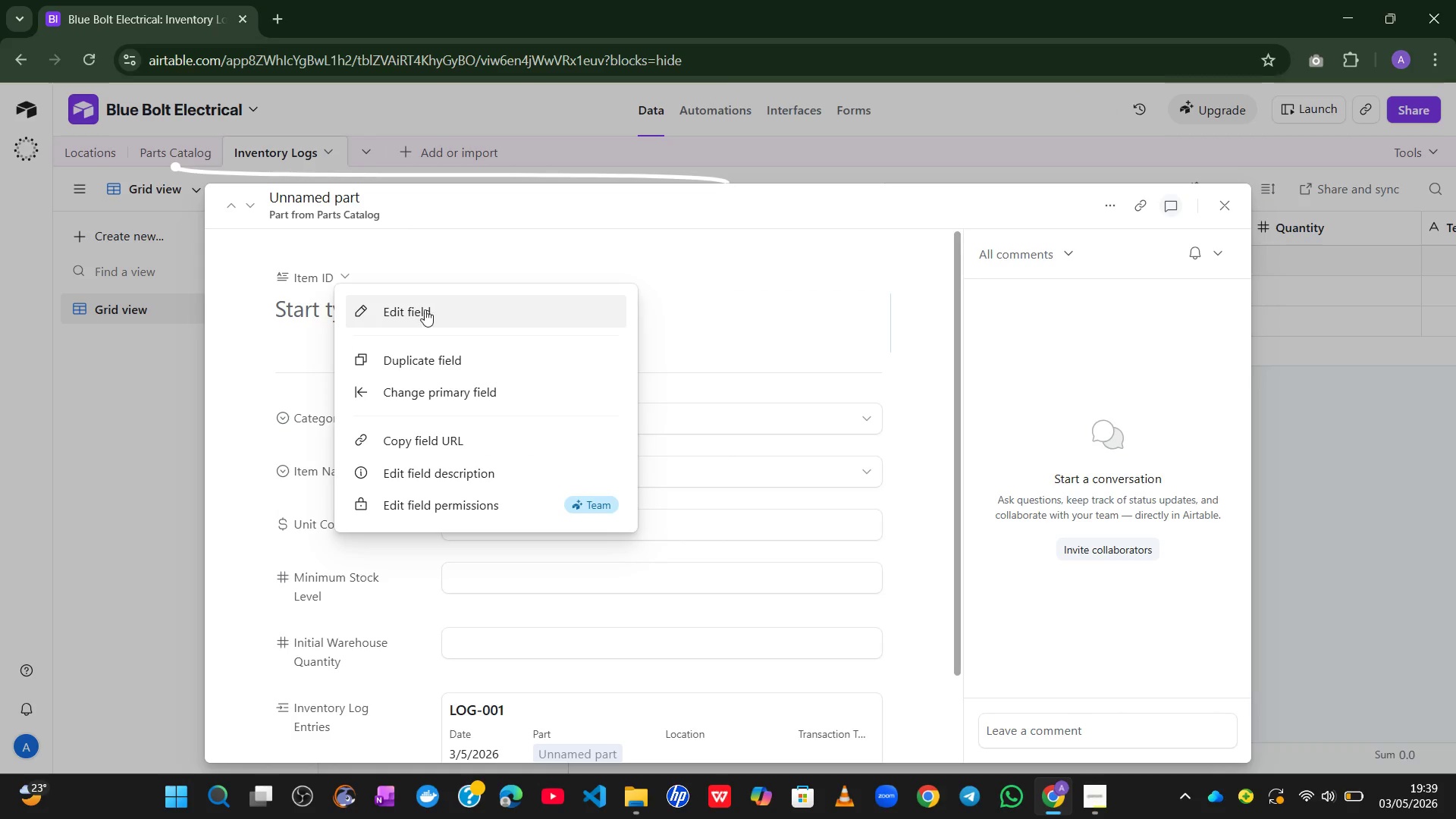 
left_click([406, 301])
 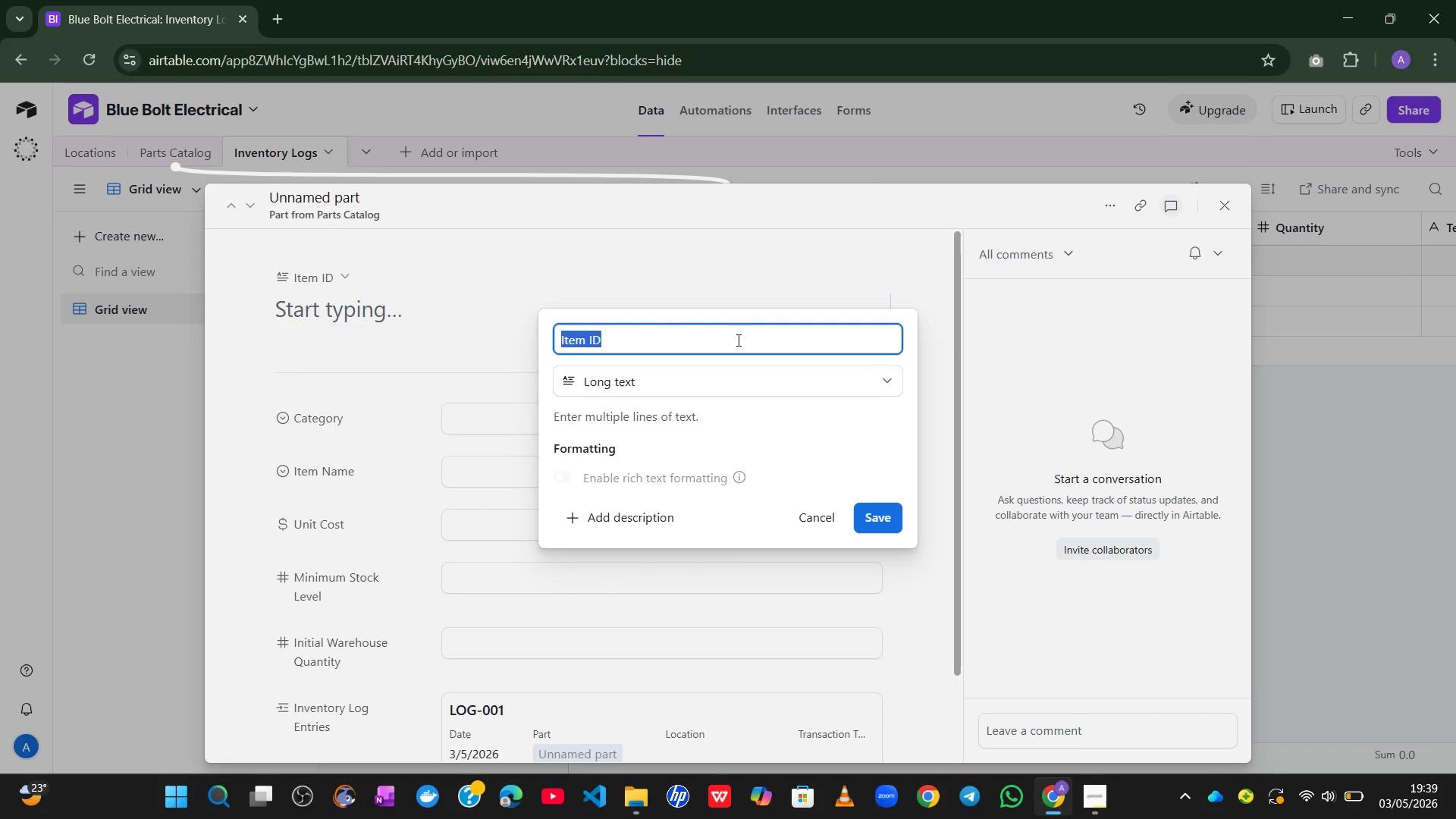 
left_click([768, 331])
 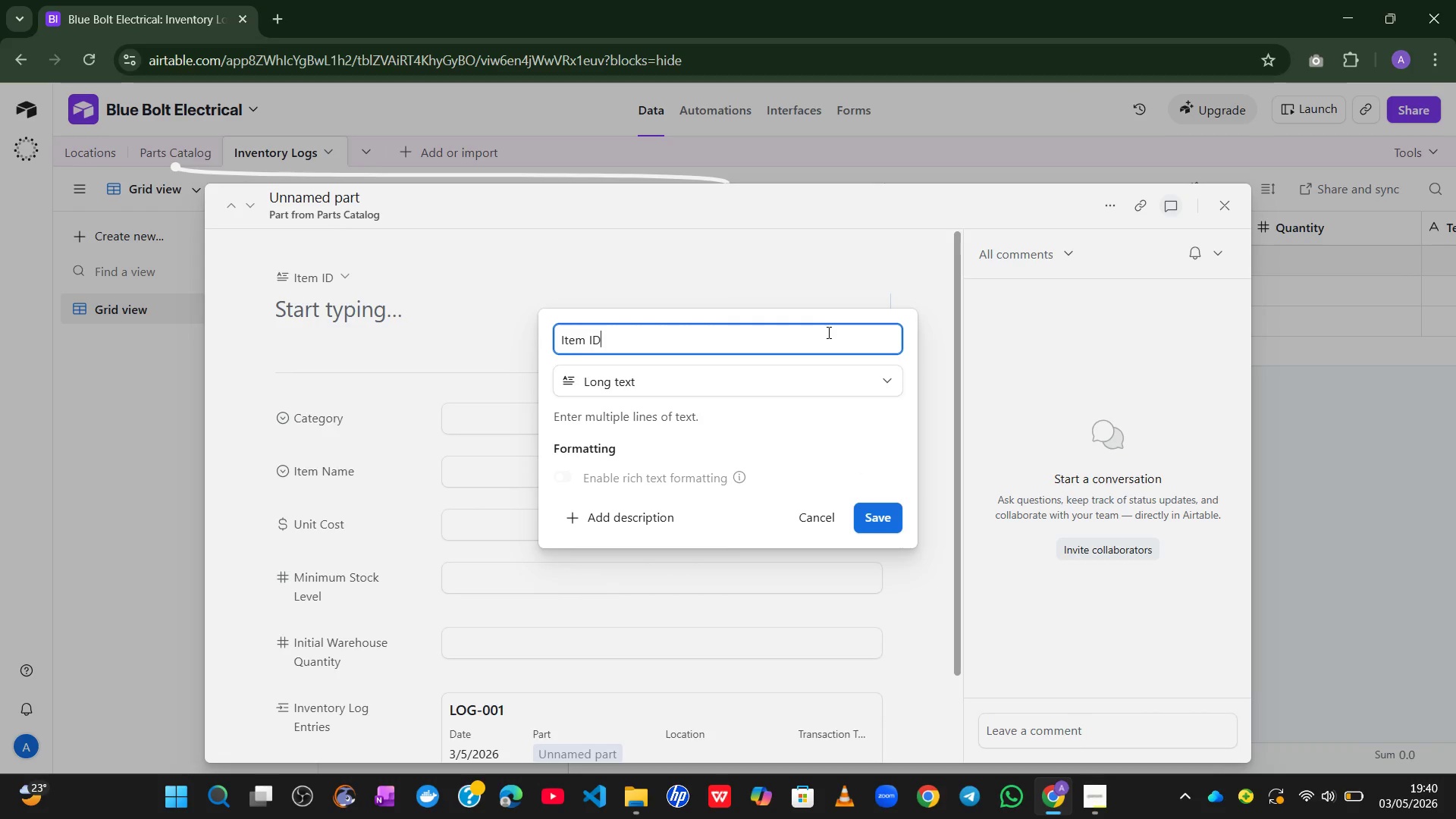 
left_click([782, 335])
 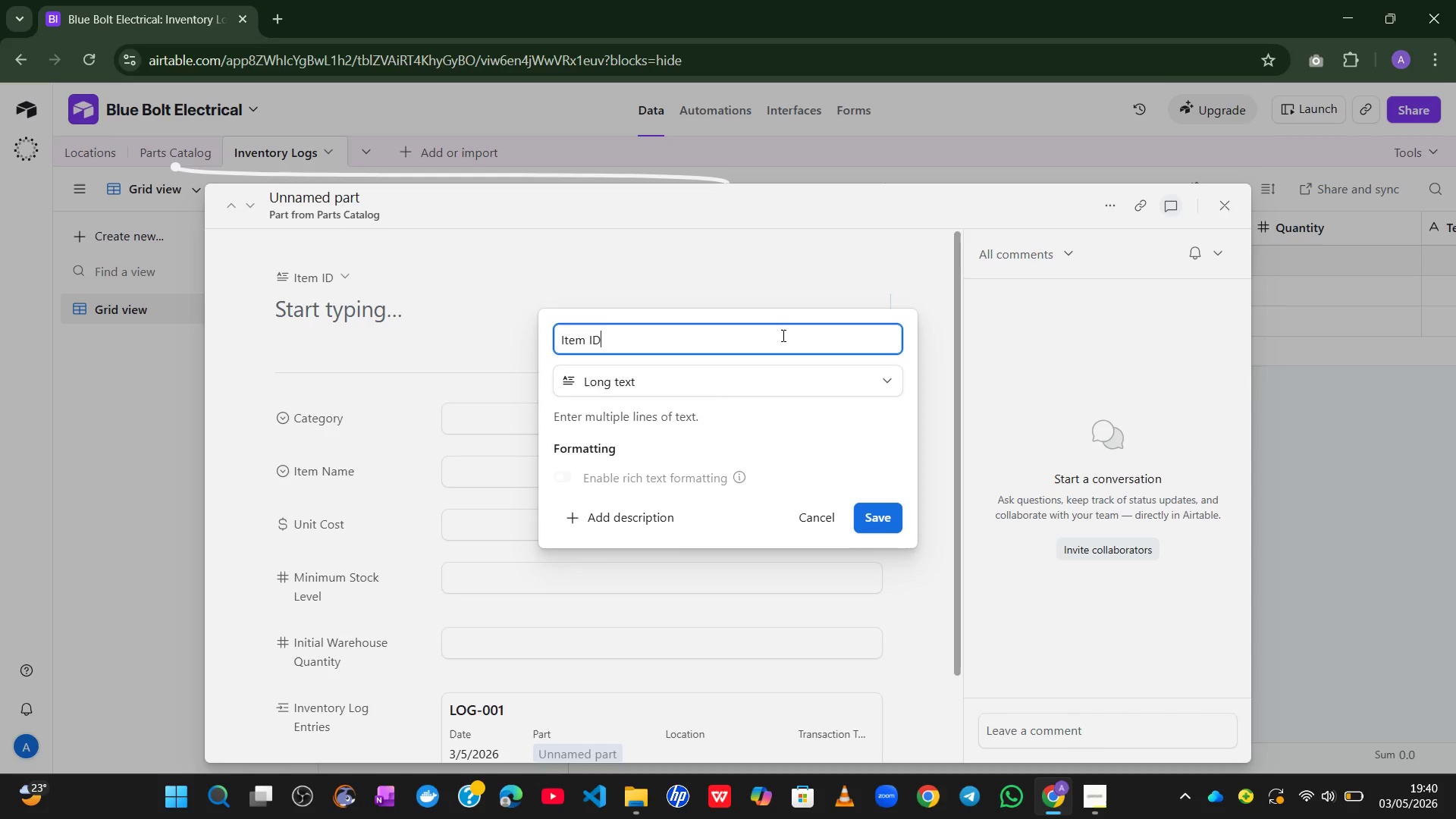 
wait(10.33)
 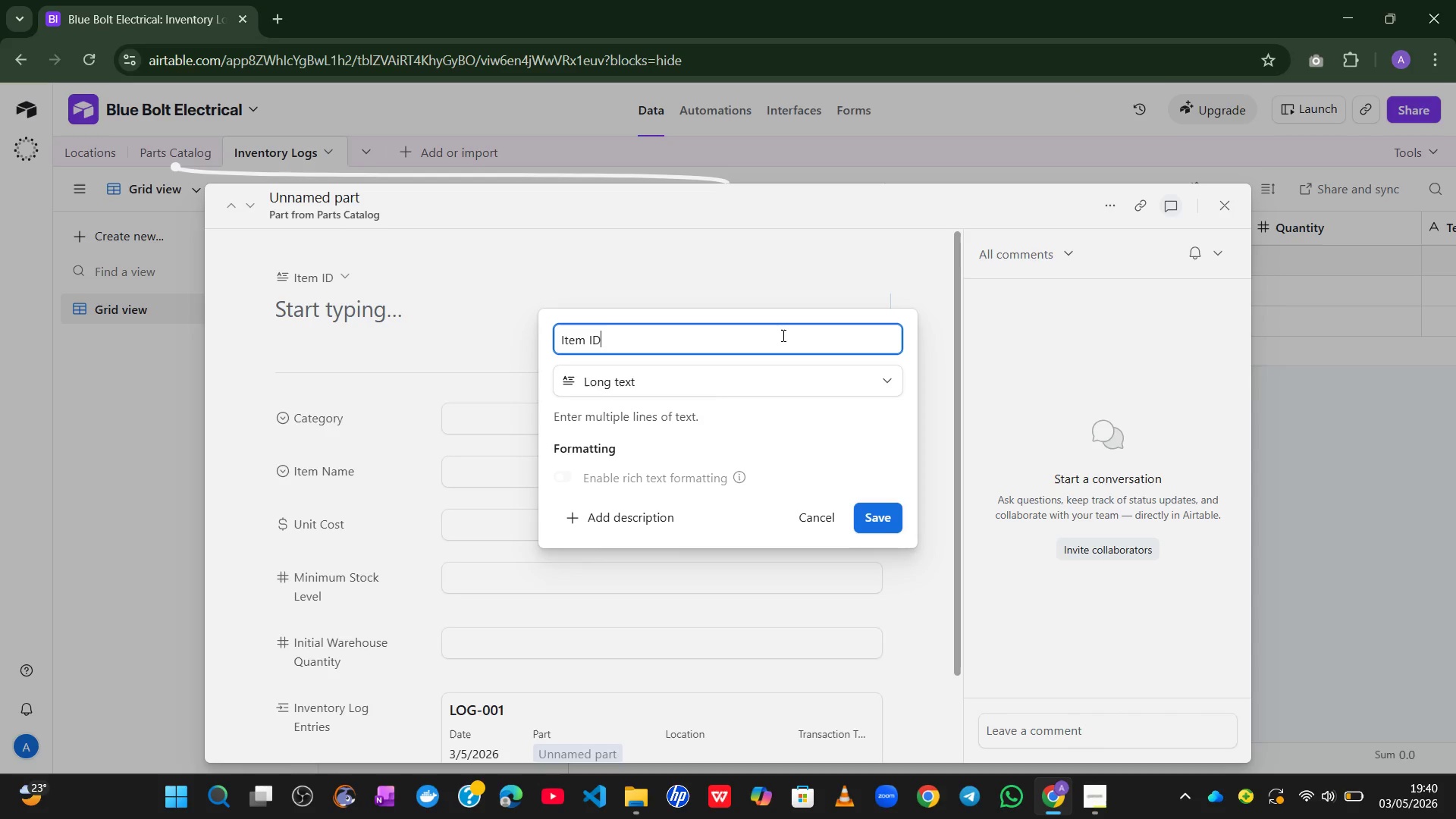 
left_click([821, 515])
 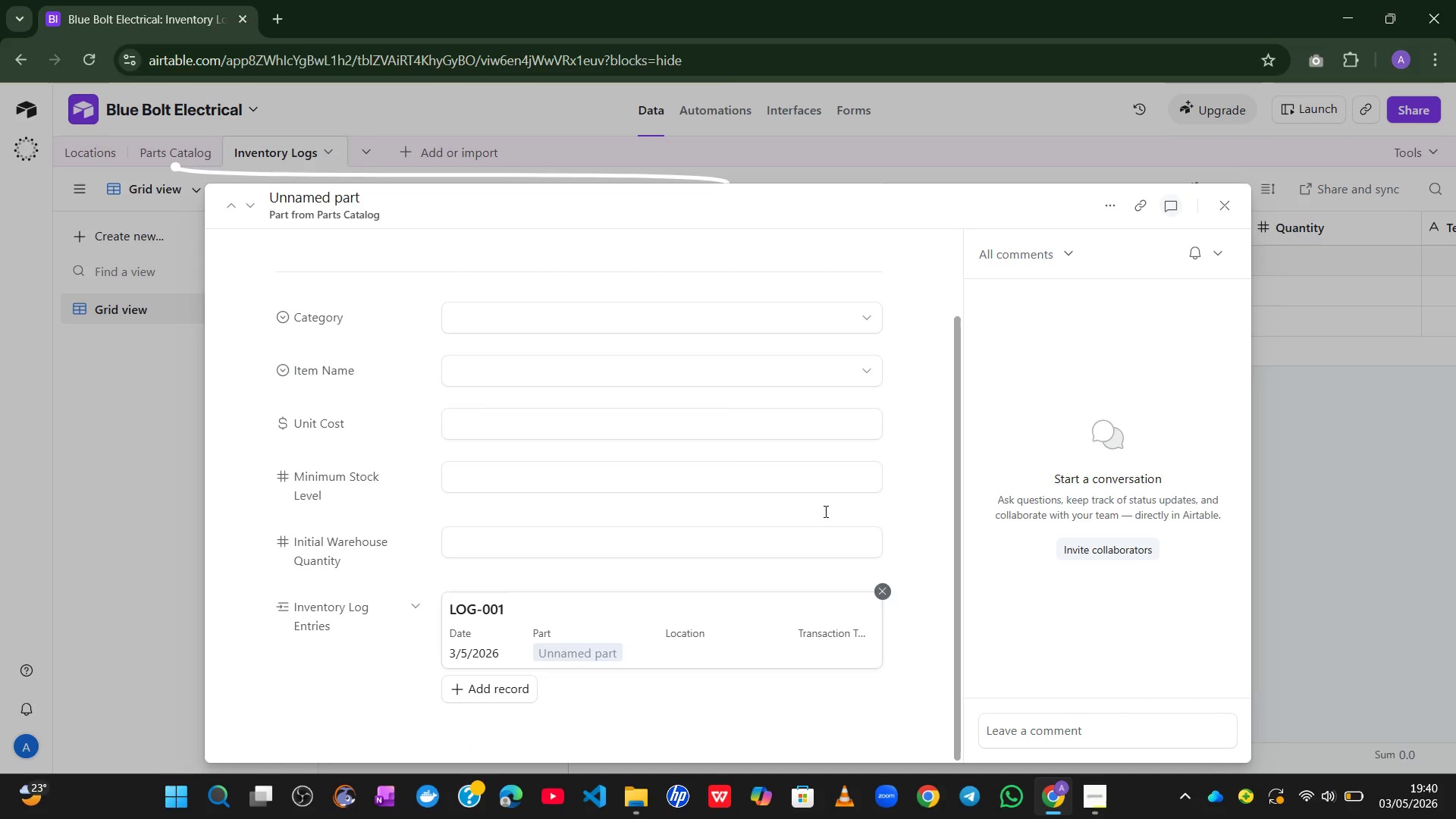 
wait(5.56)
 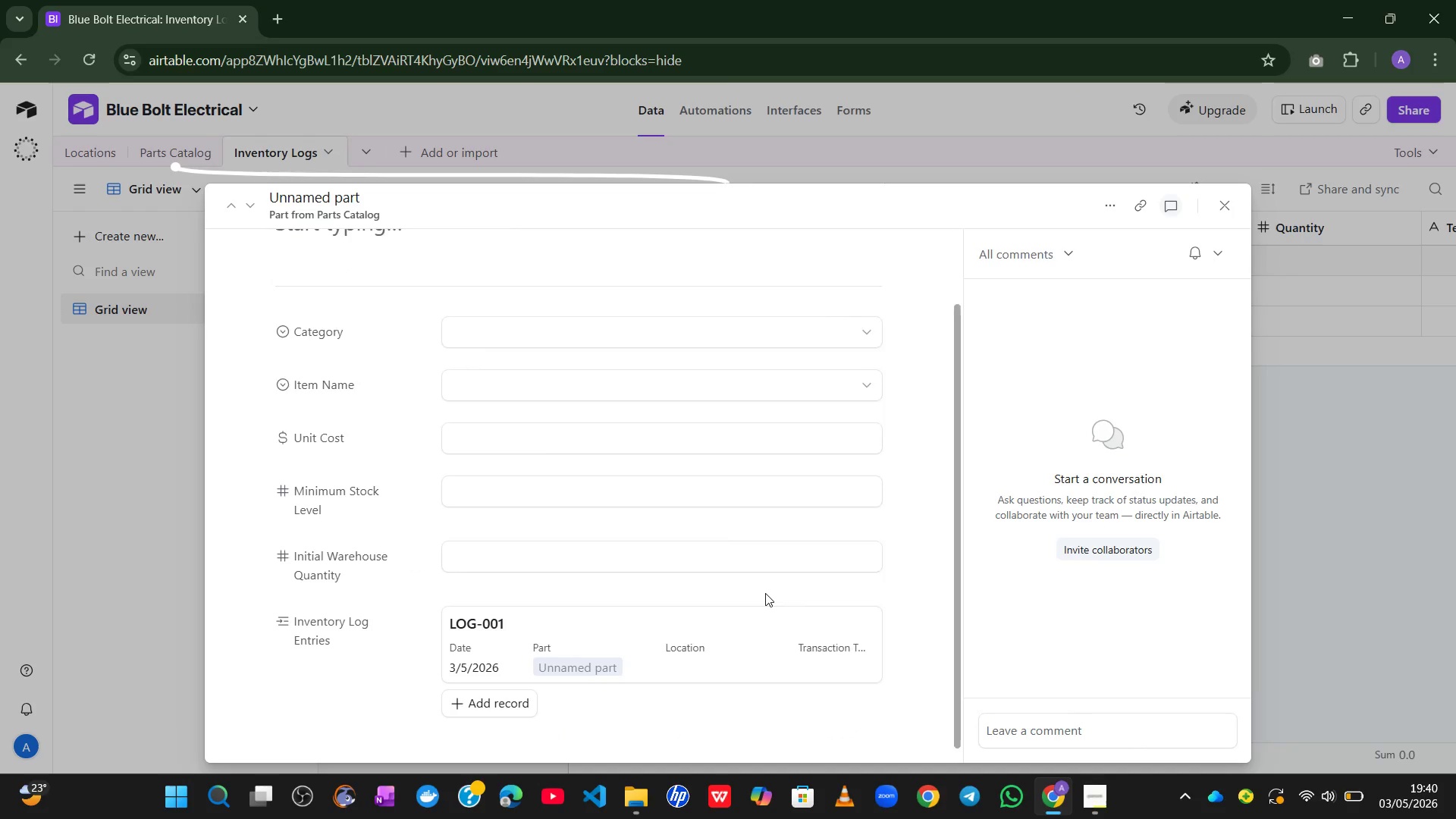 
left_click([1221, 200])
 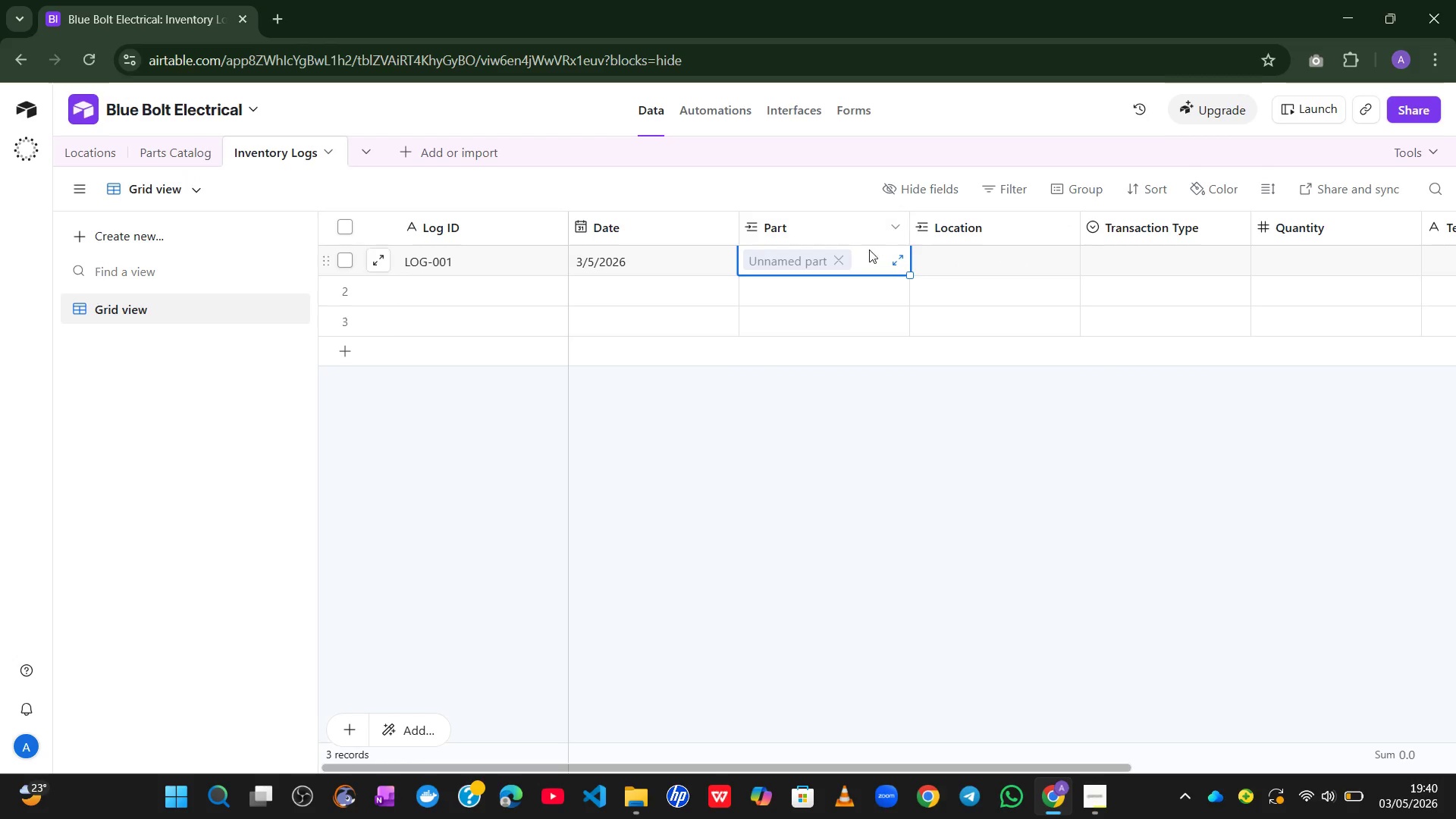 
left_click([841, 262])
 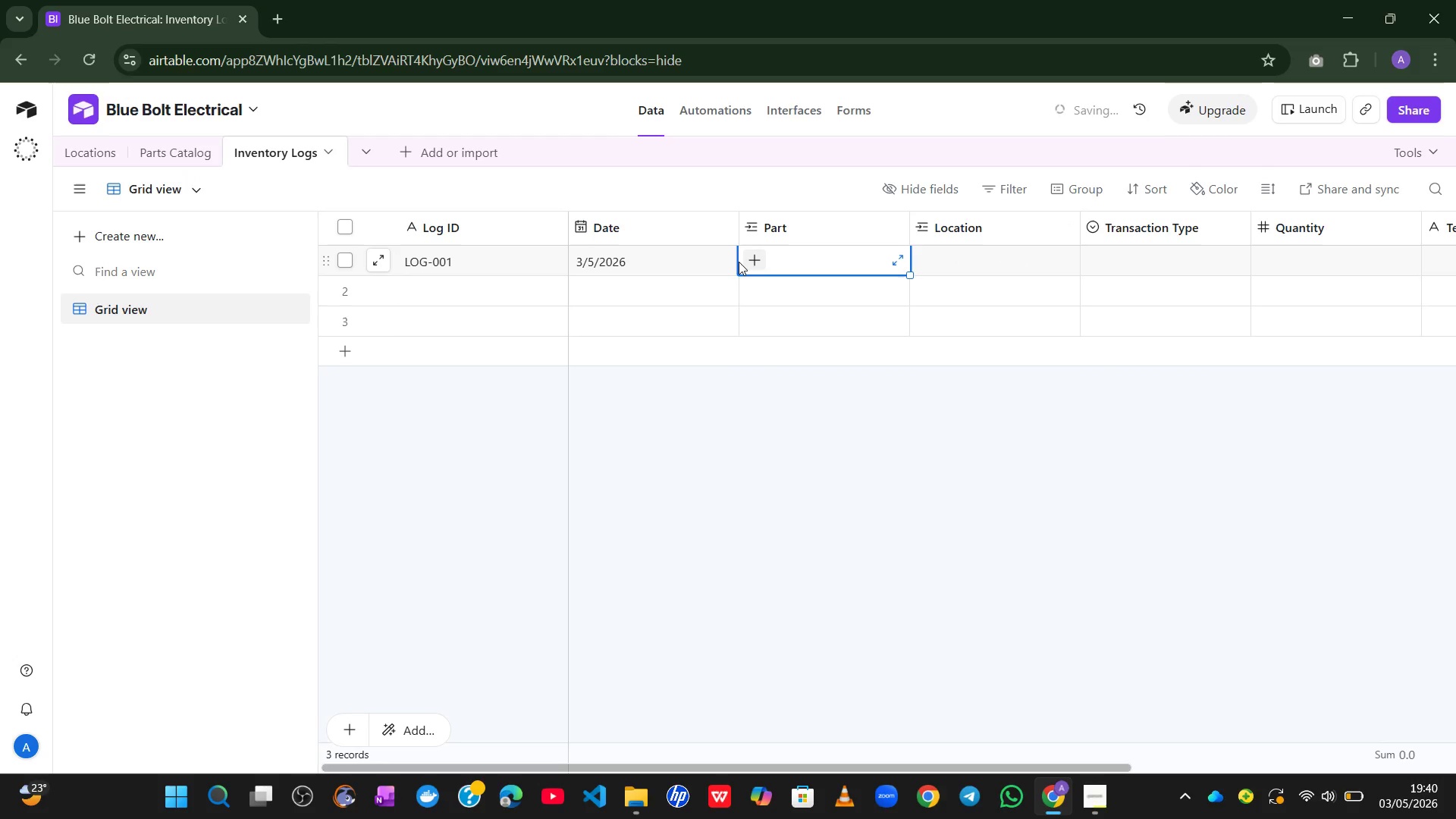 
left_click([756, 260])
 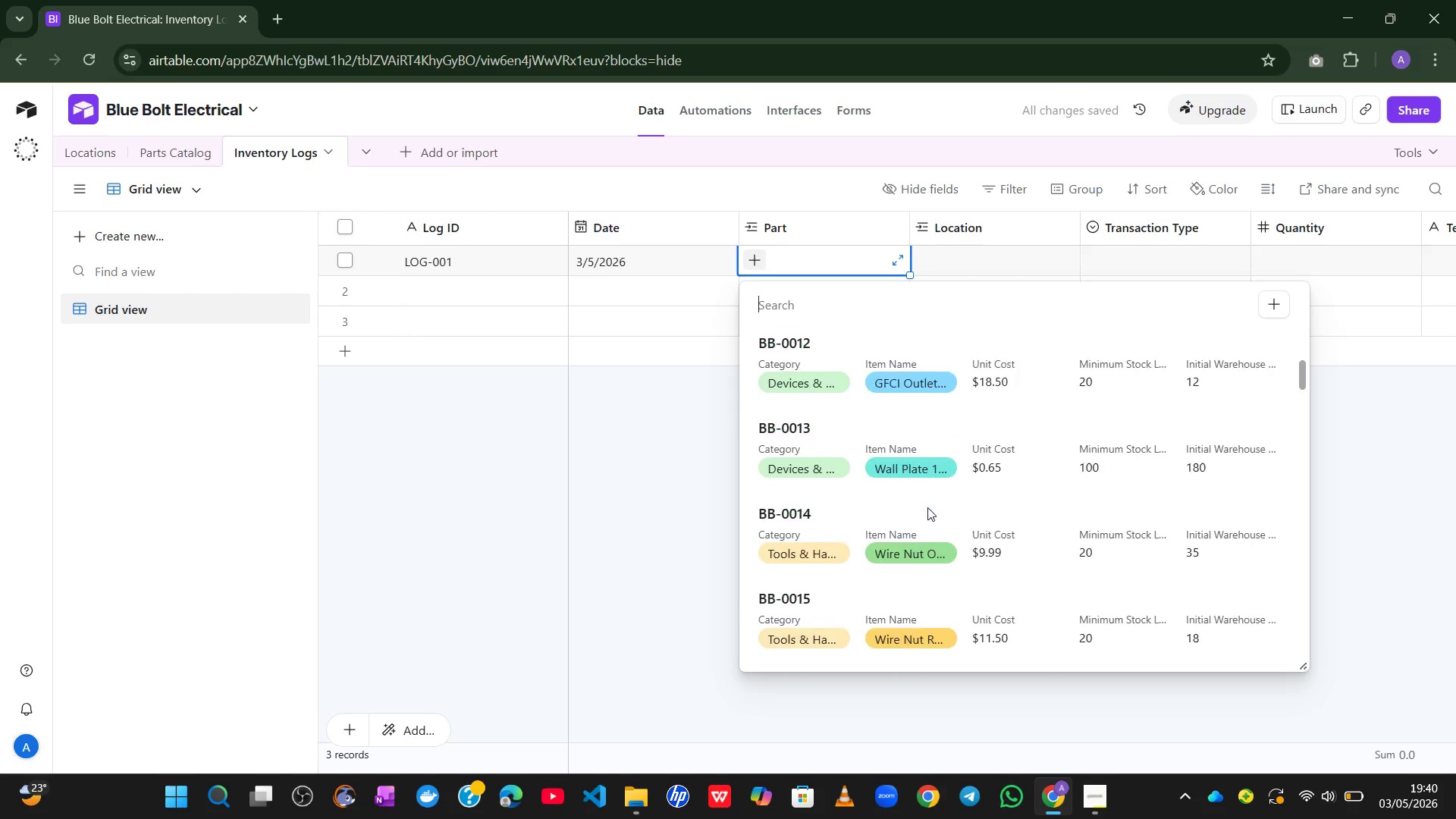 
wait(6.64)
 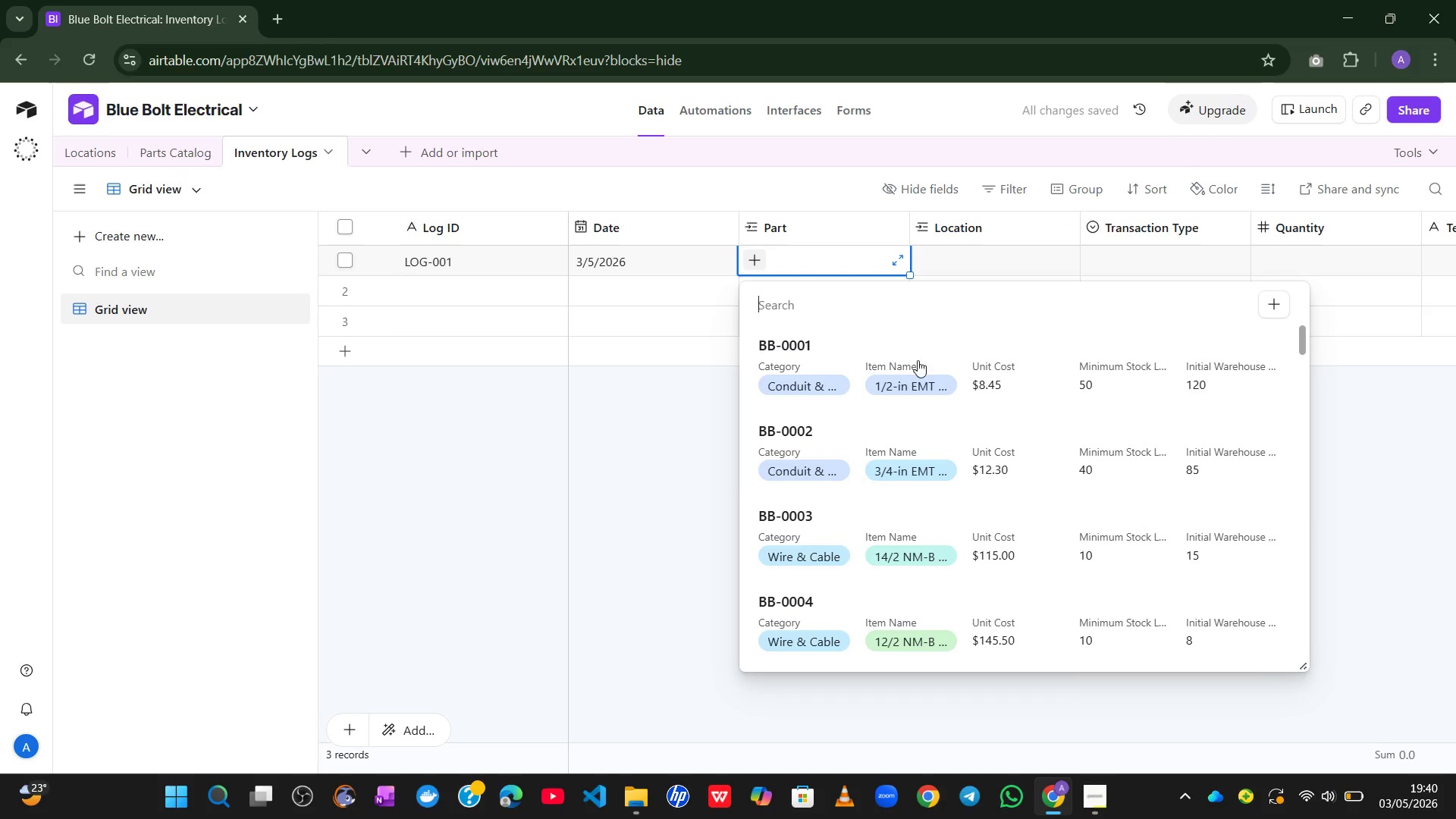 
left_click([897, 260])
 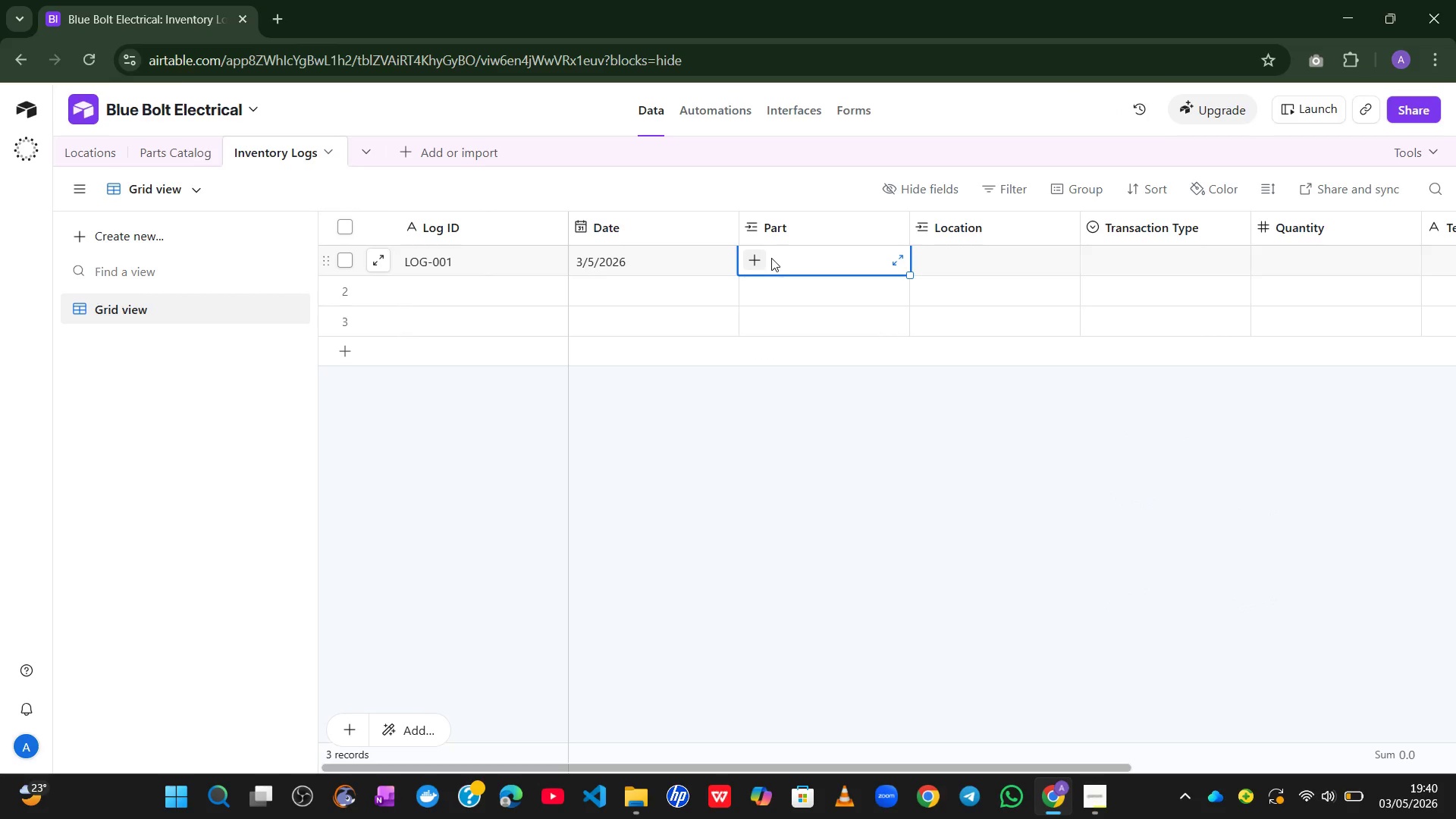 
left_click([802, 421])
 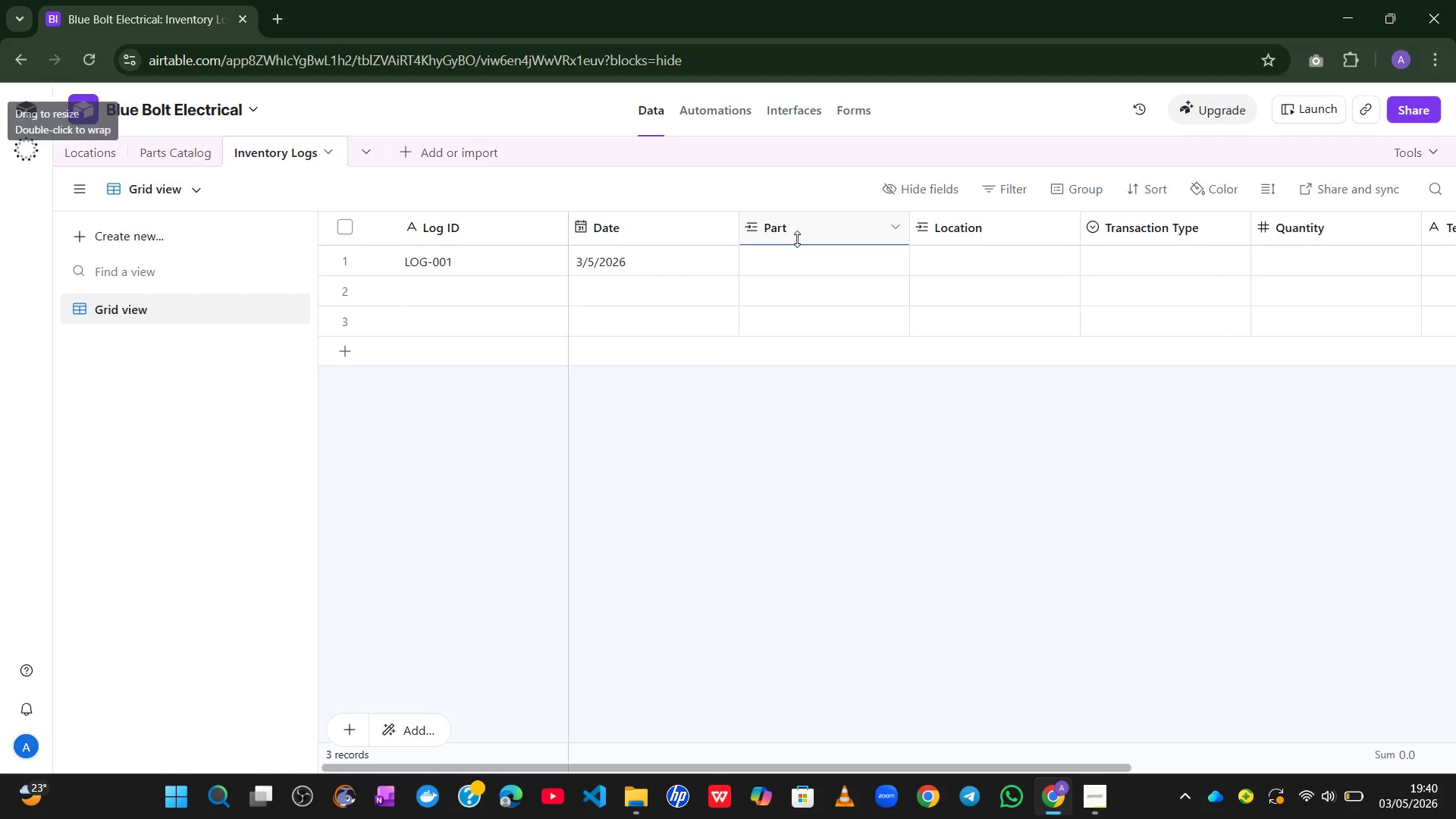 
left_click([790, 263])
 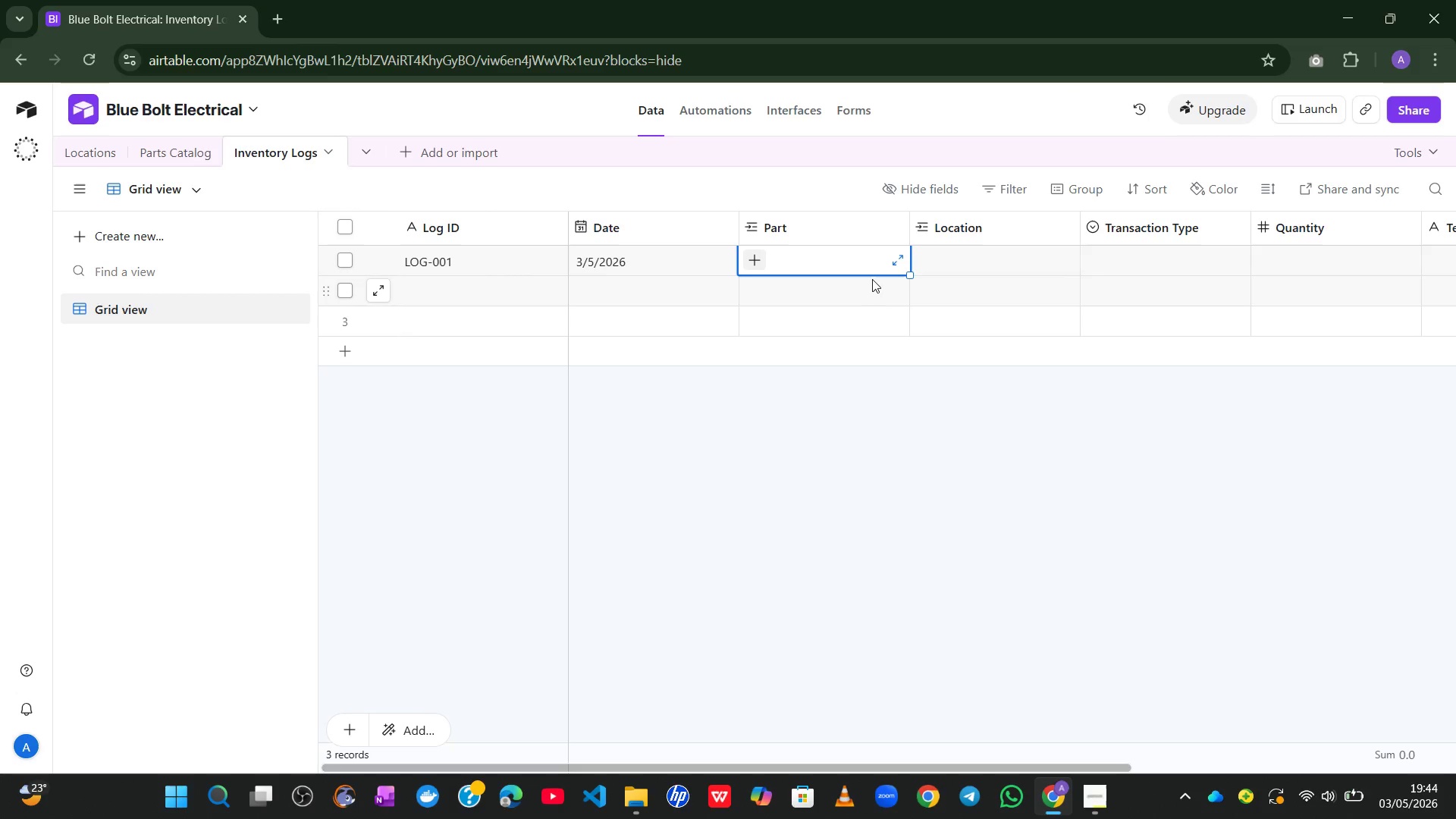 
wait(233.91)
 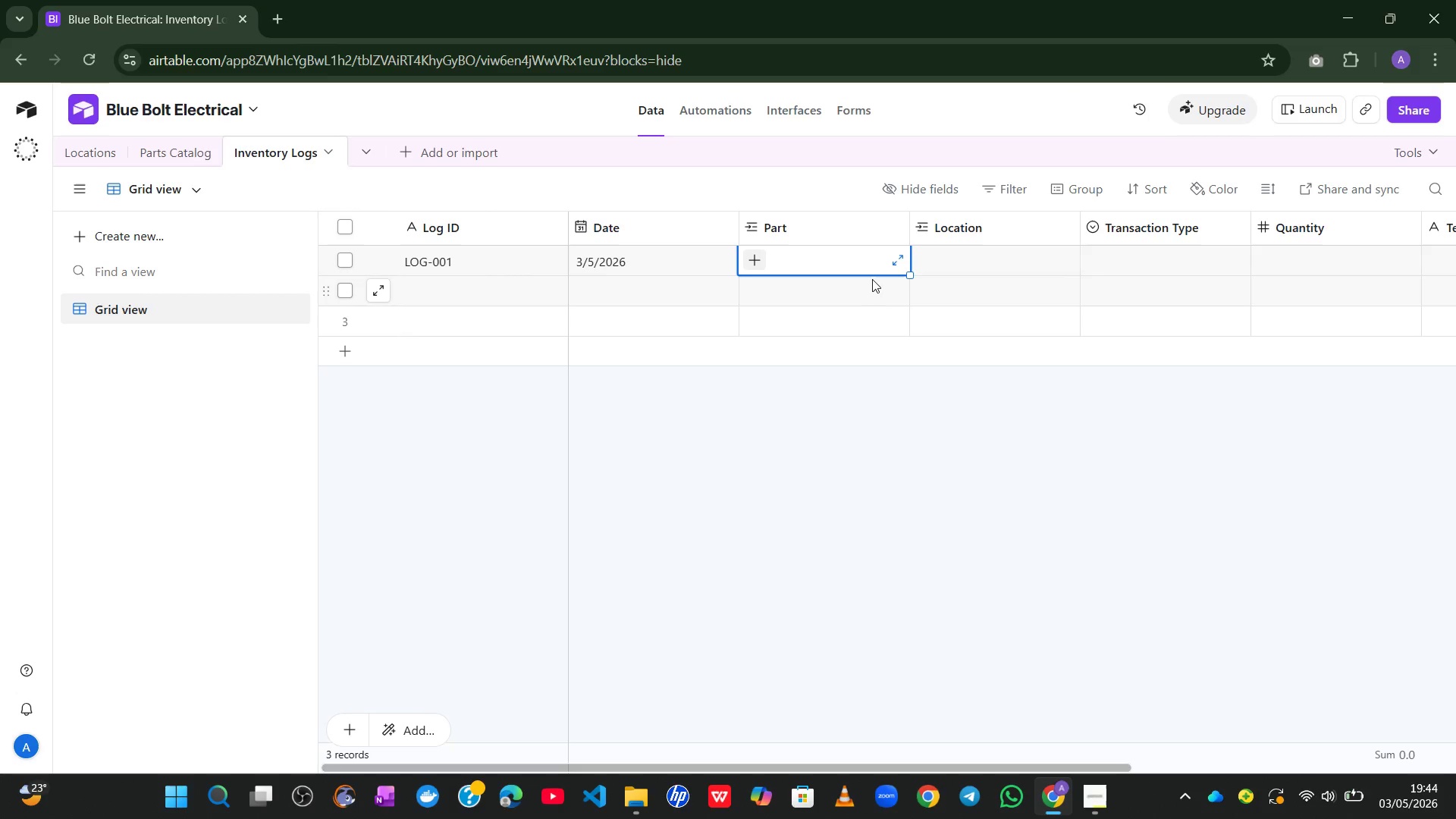 
left_click([792, 516])
 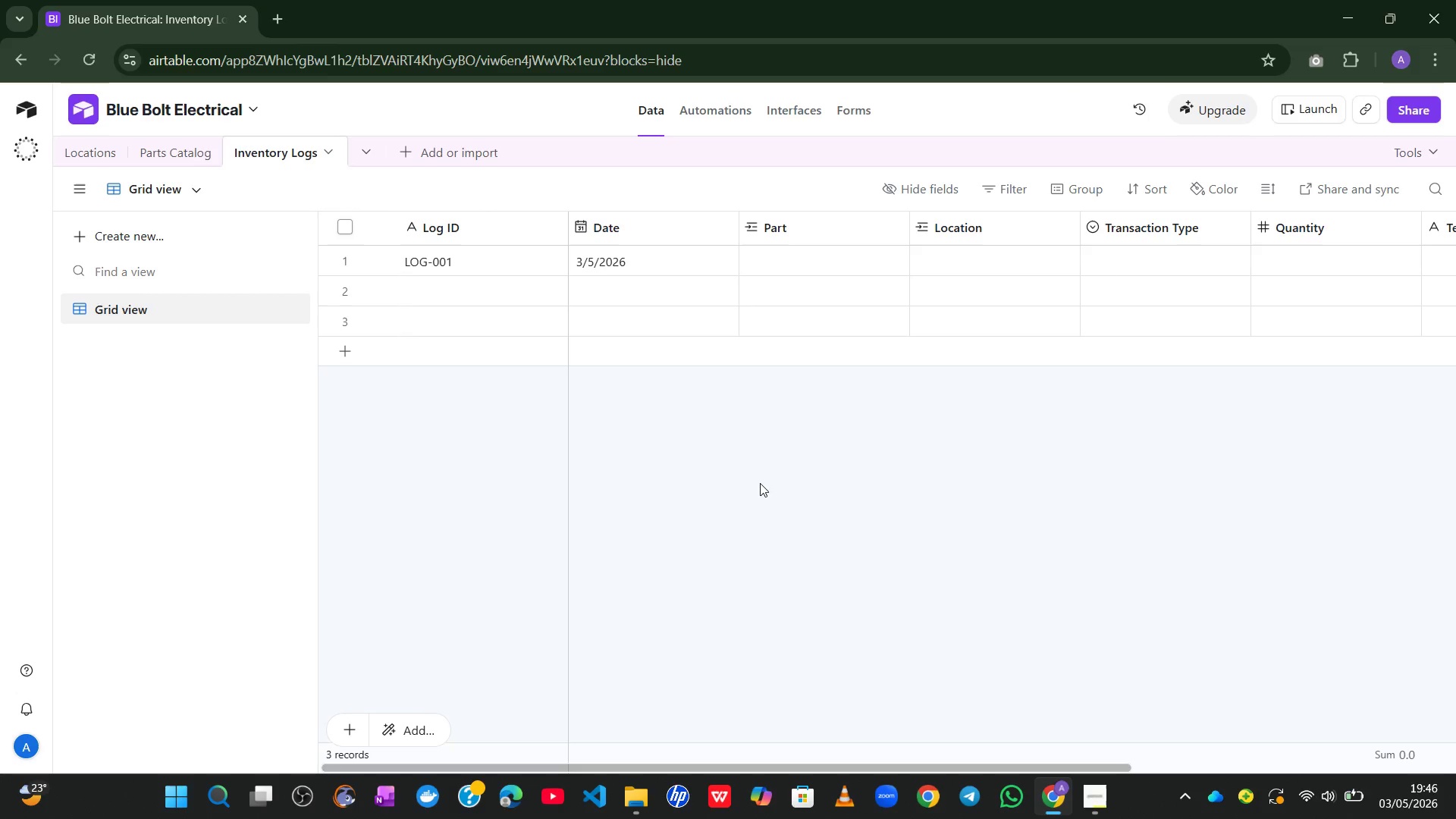 
wait(100.97)
 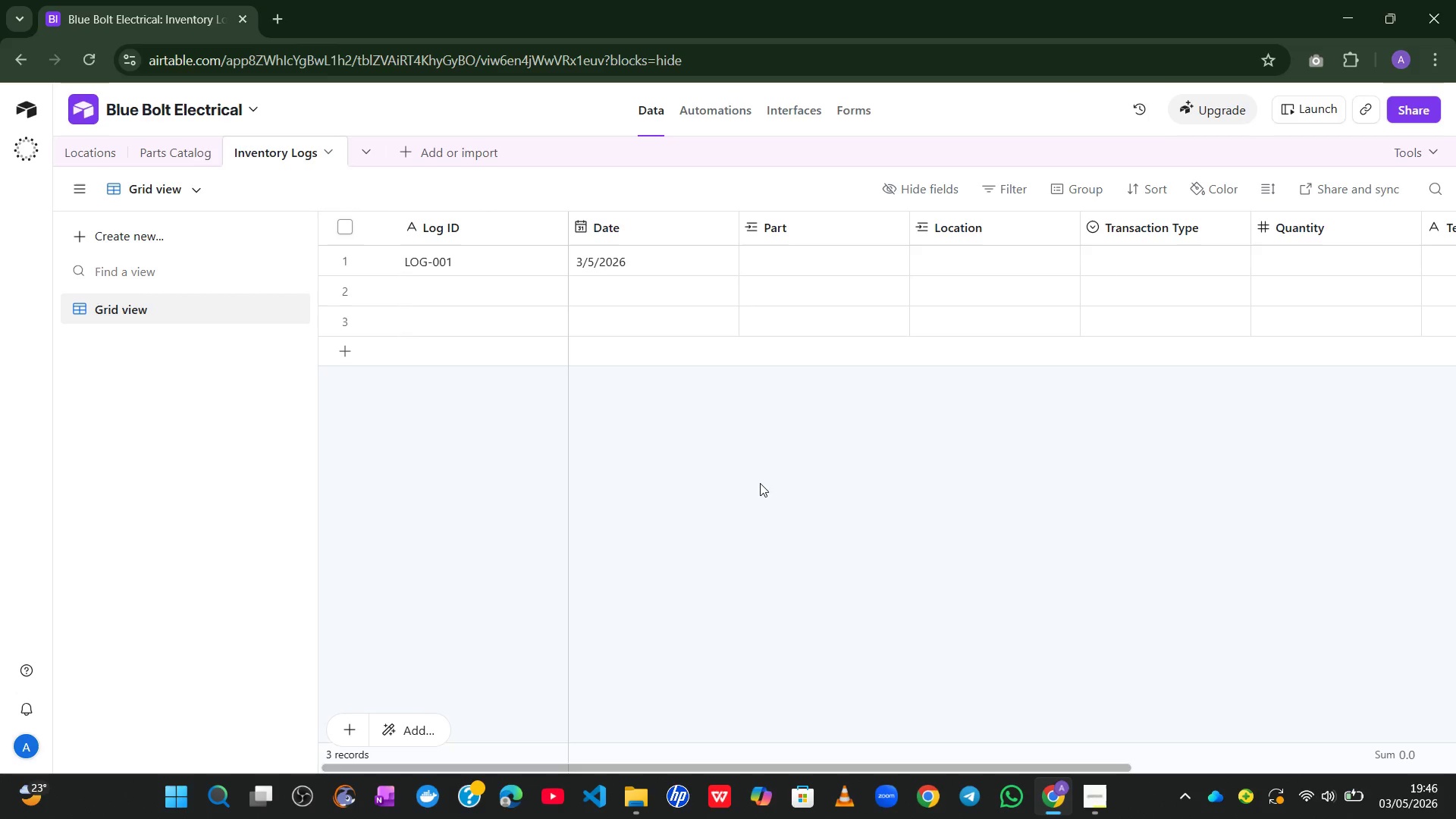 
left_click([1102, 805])